 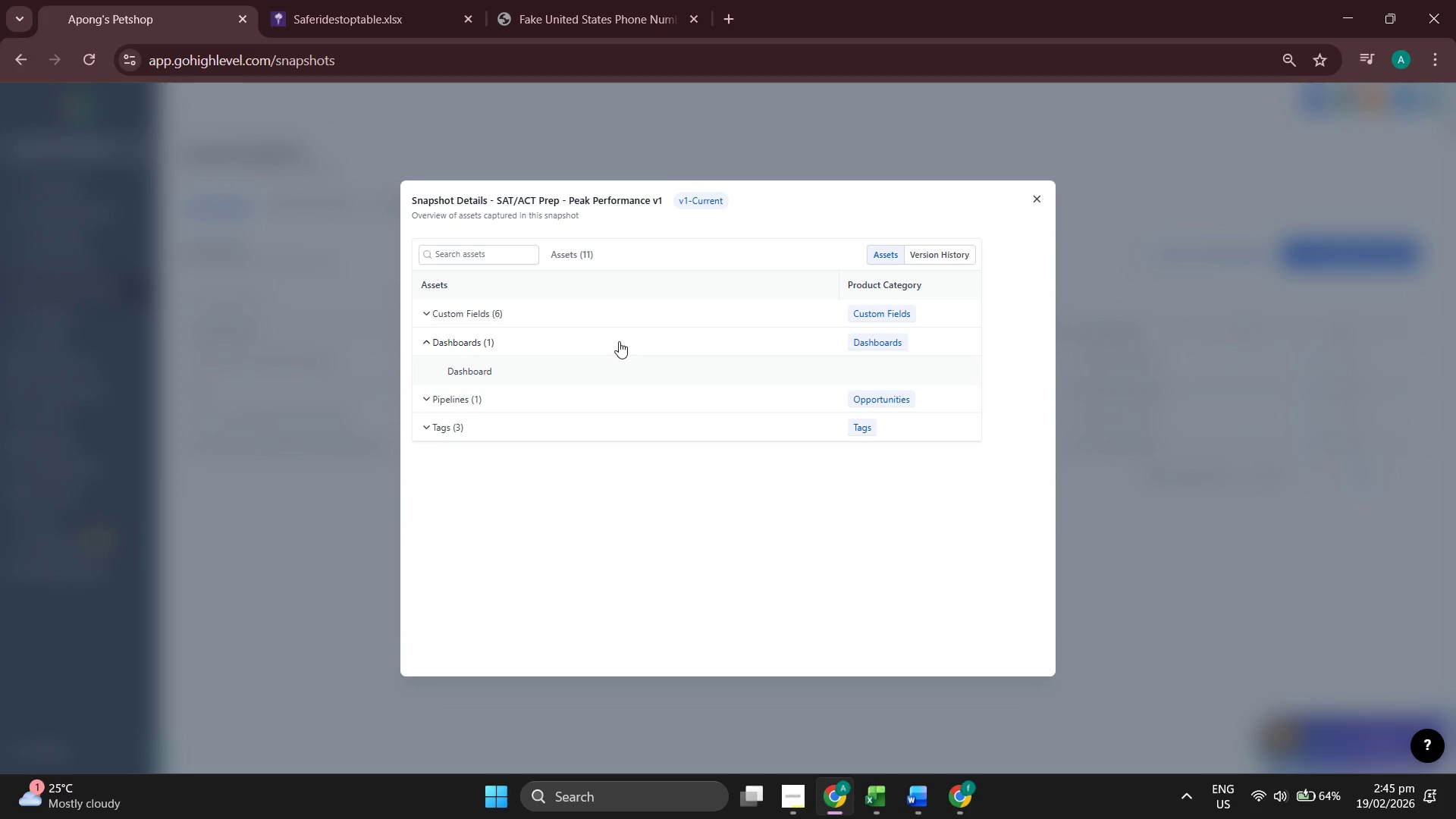 
left_click([428, 340])
 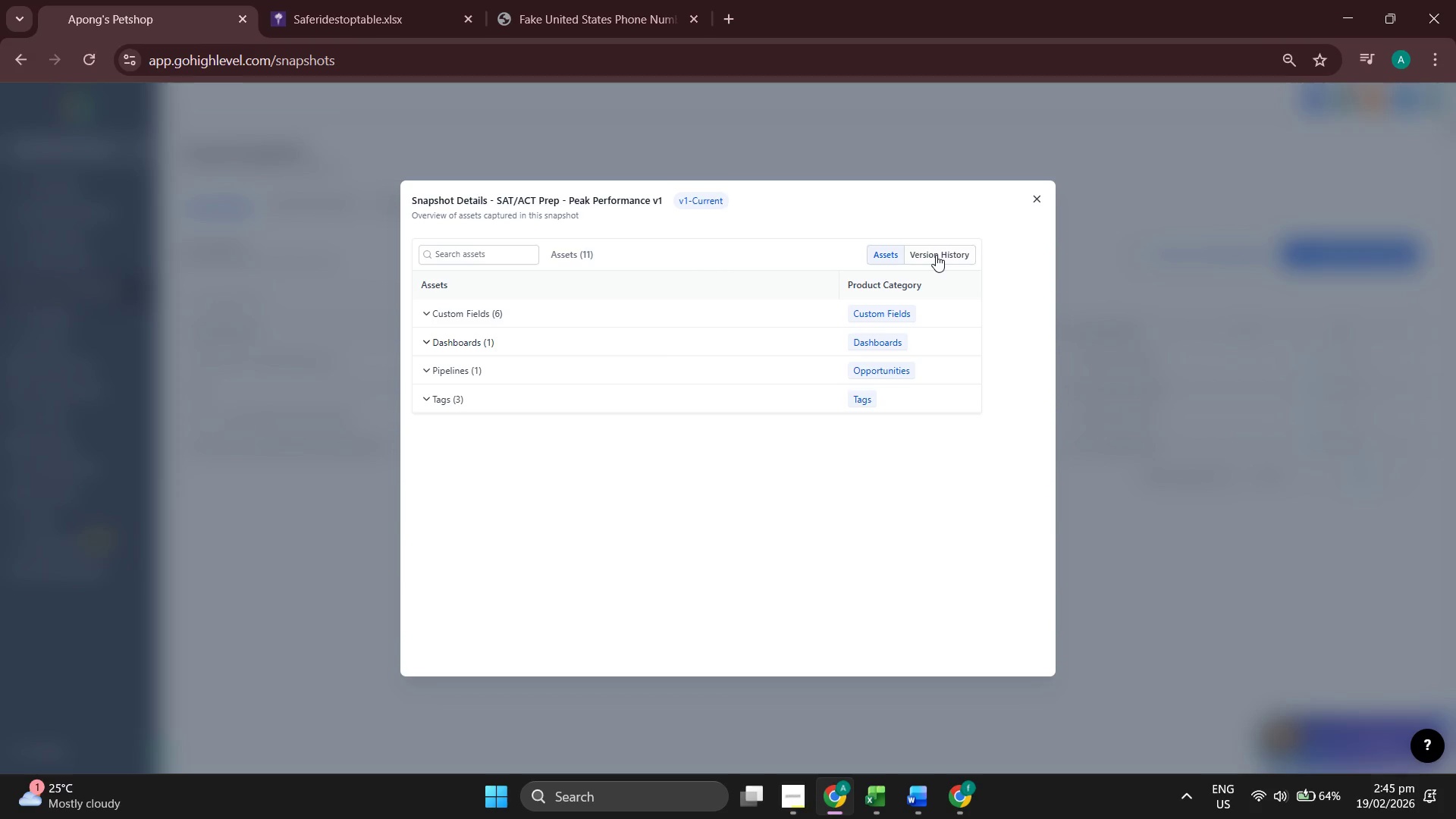 
wait(5.51)
 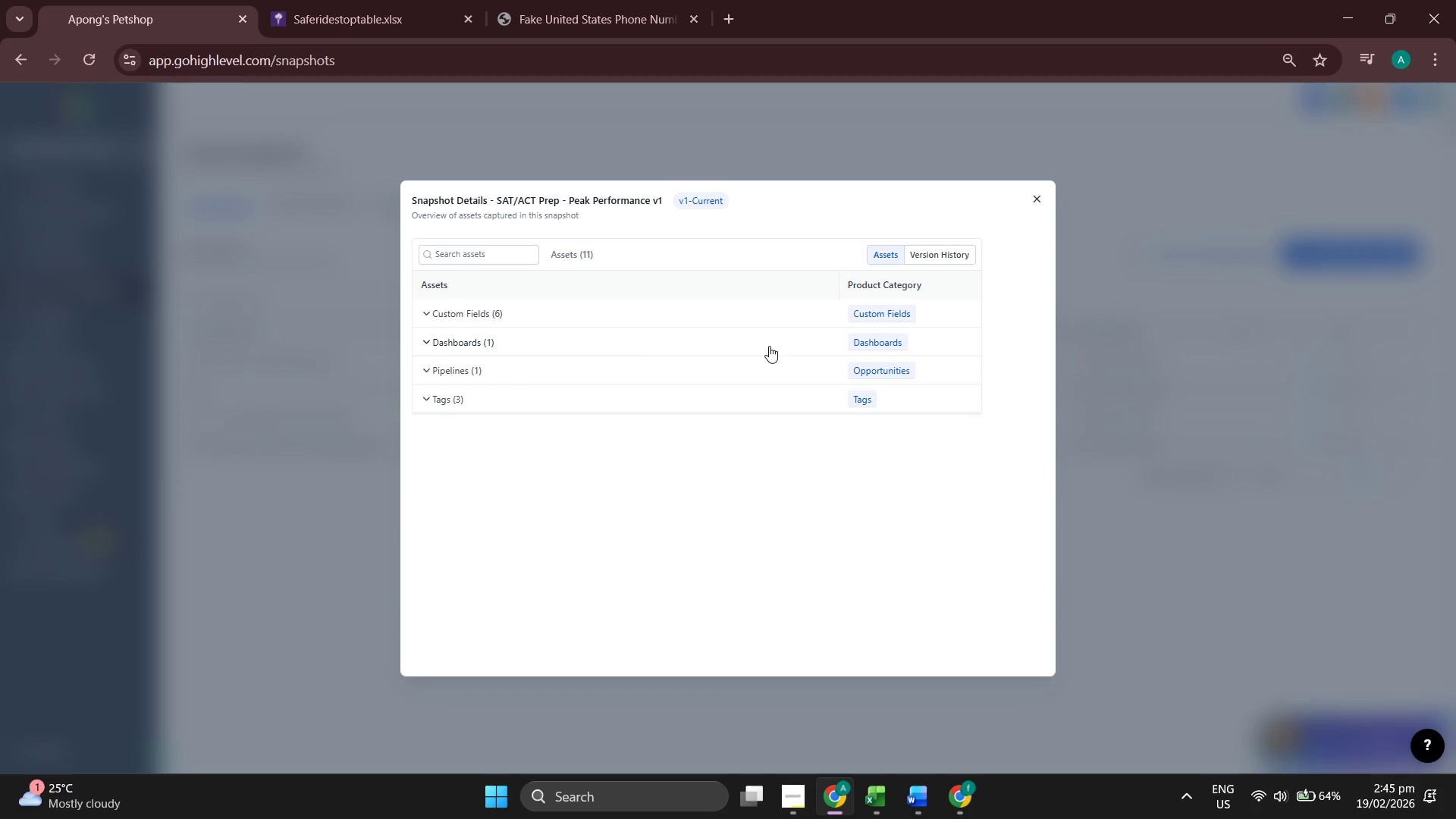 
left_click([1028, 198])
 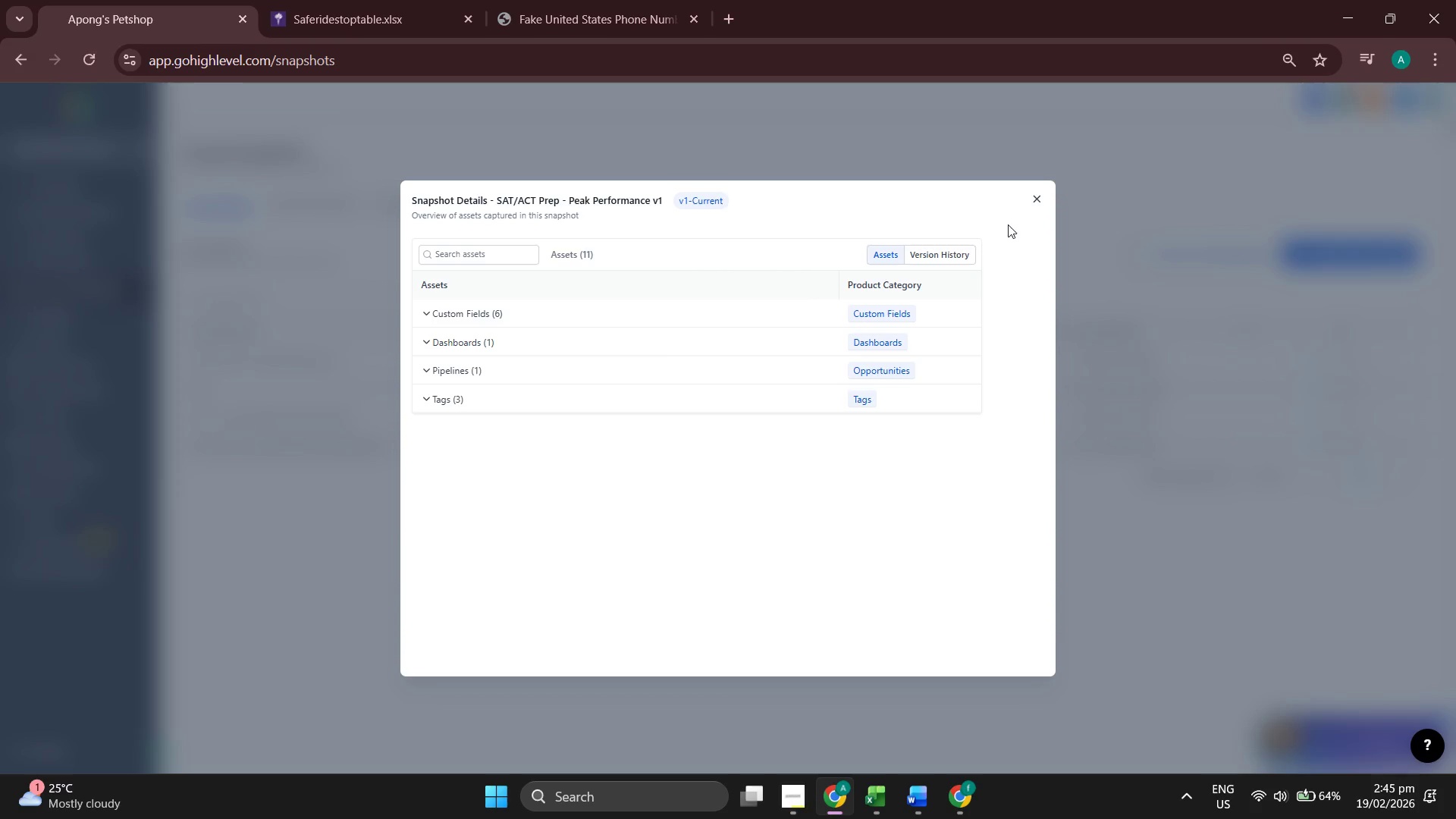 
left_click([925, 255])
 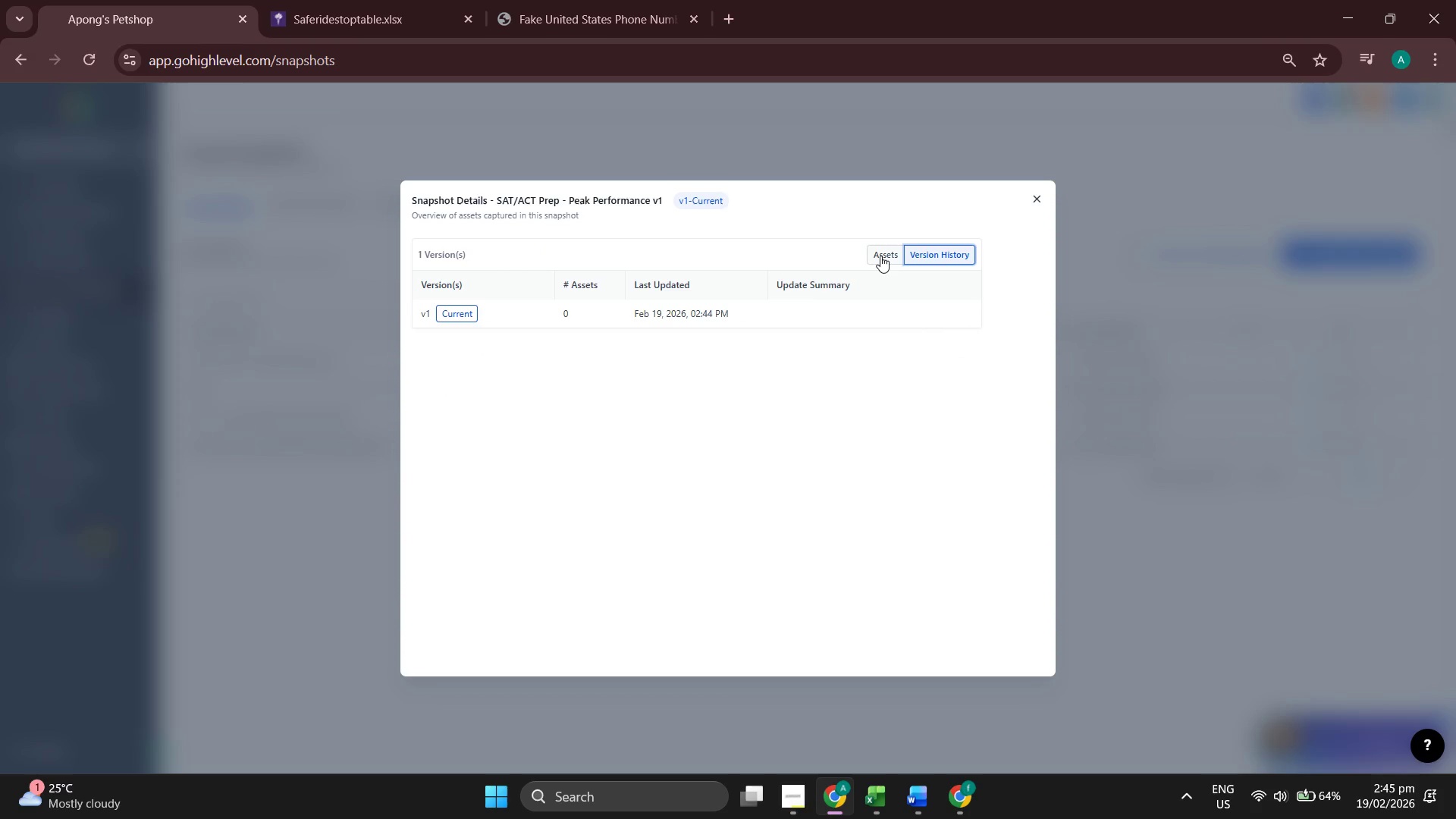 
left_click([880, 256])
 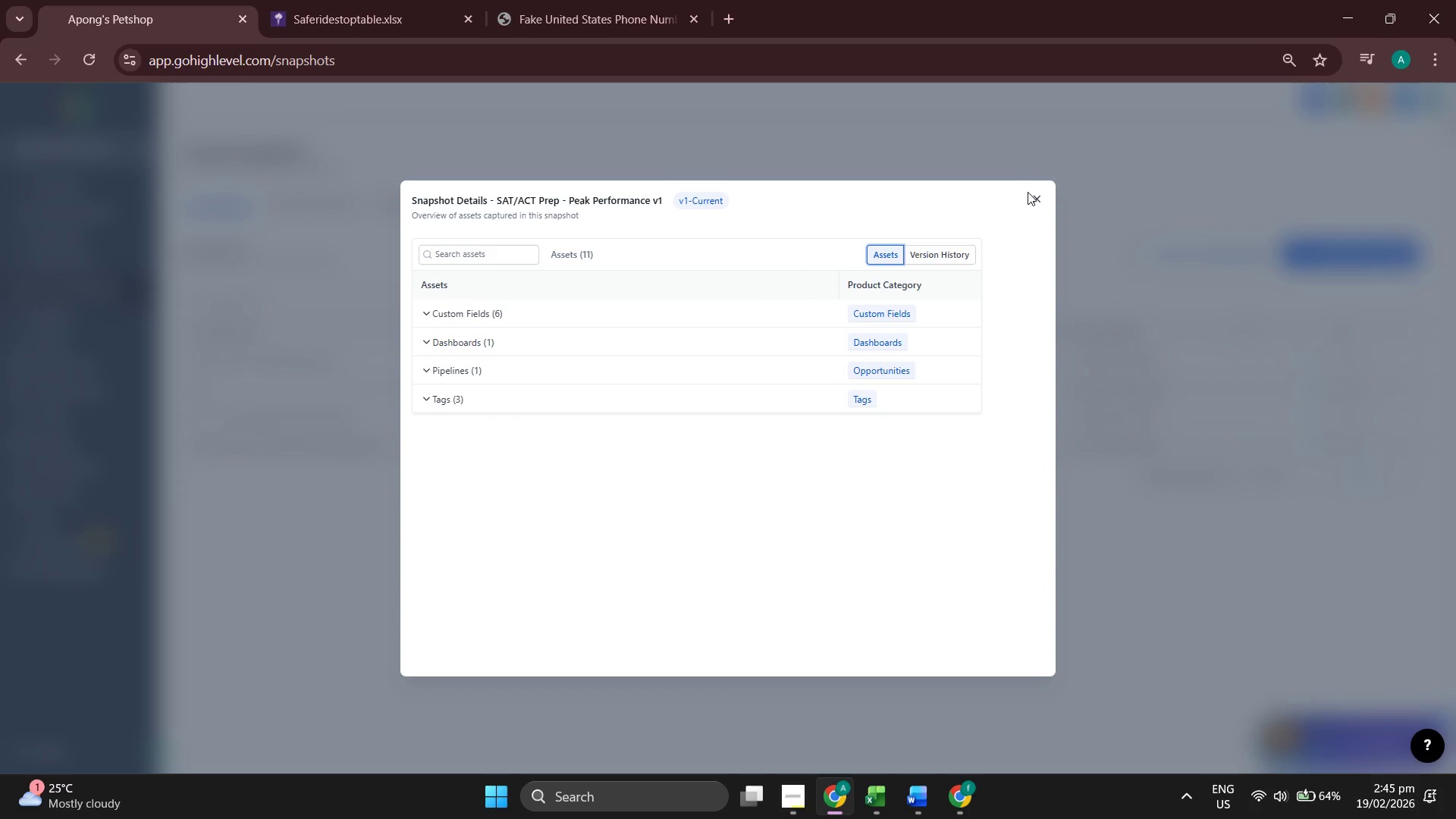 
left_click([1034, 193])
 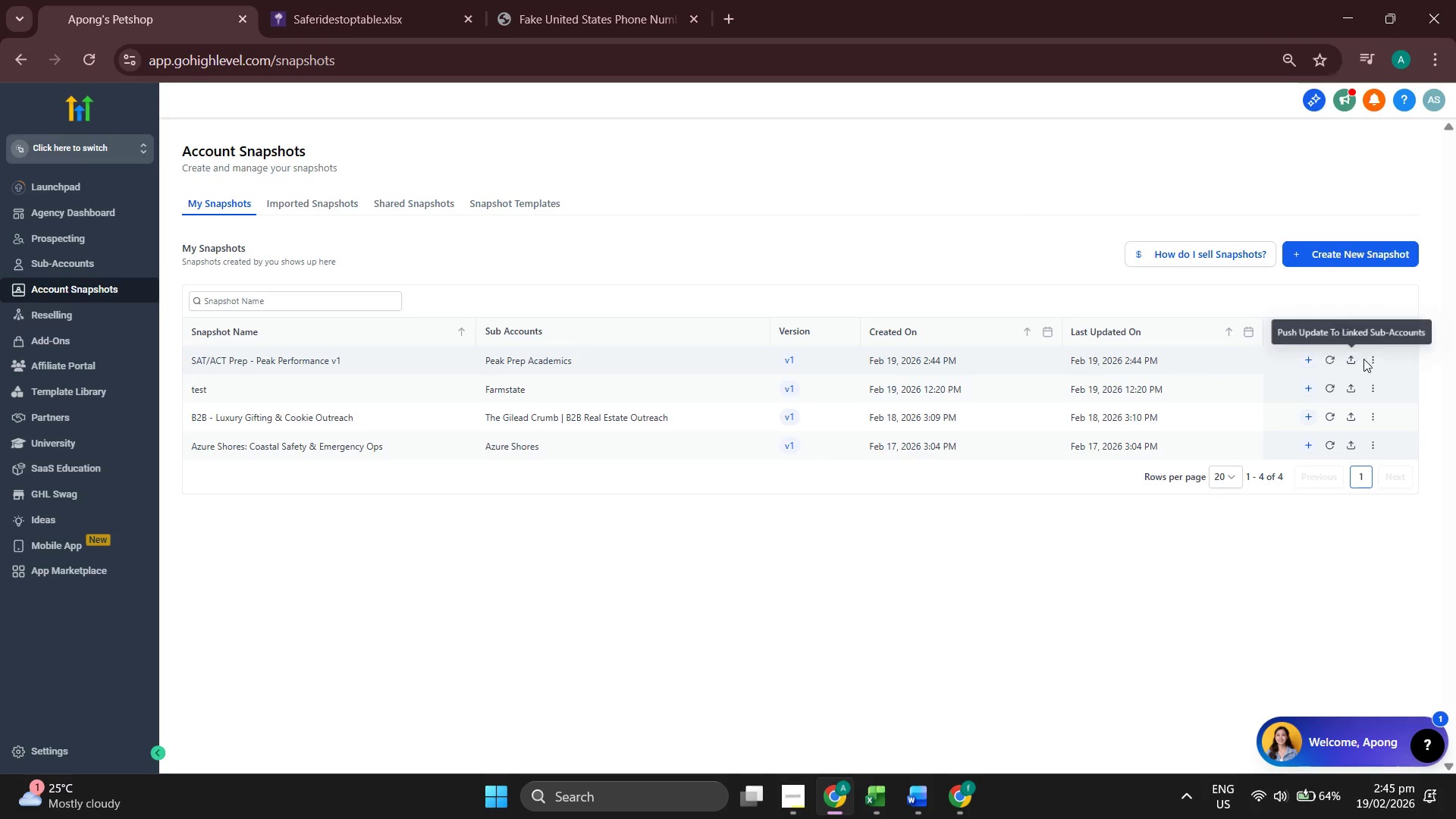 
left_click([1369, 359])
 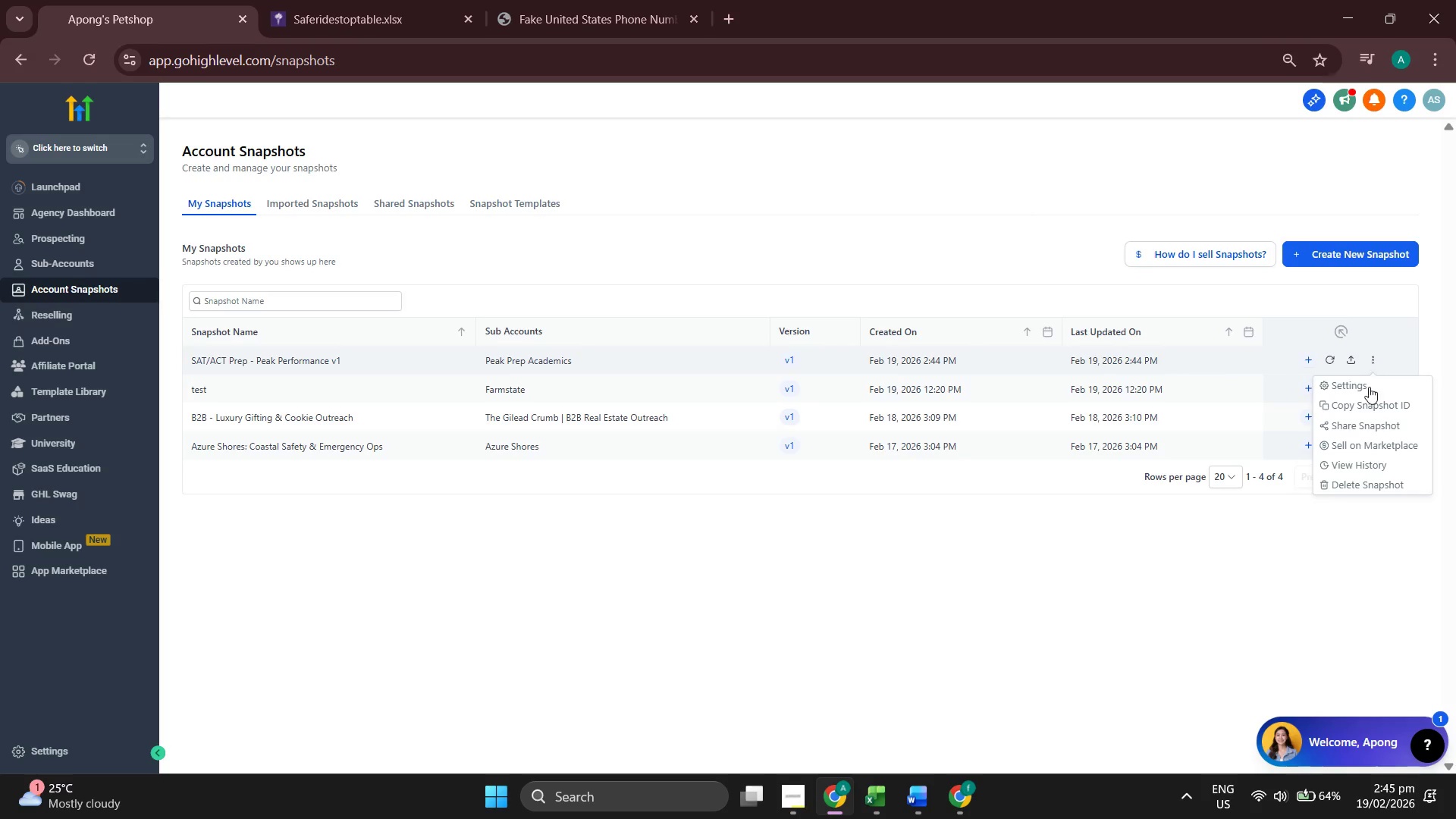 
wait(5.51)
 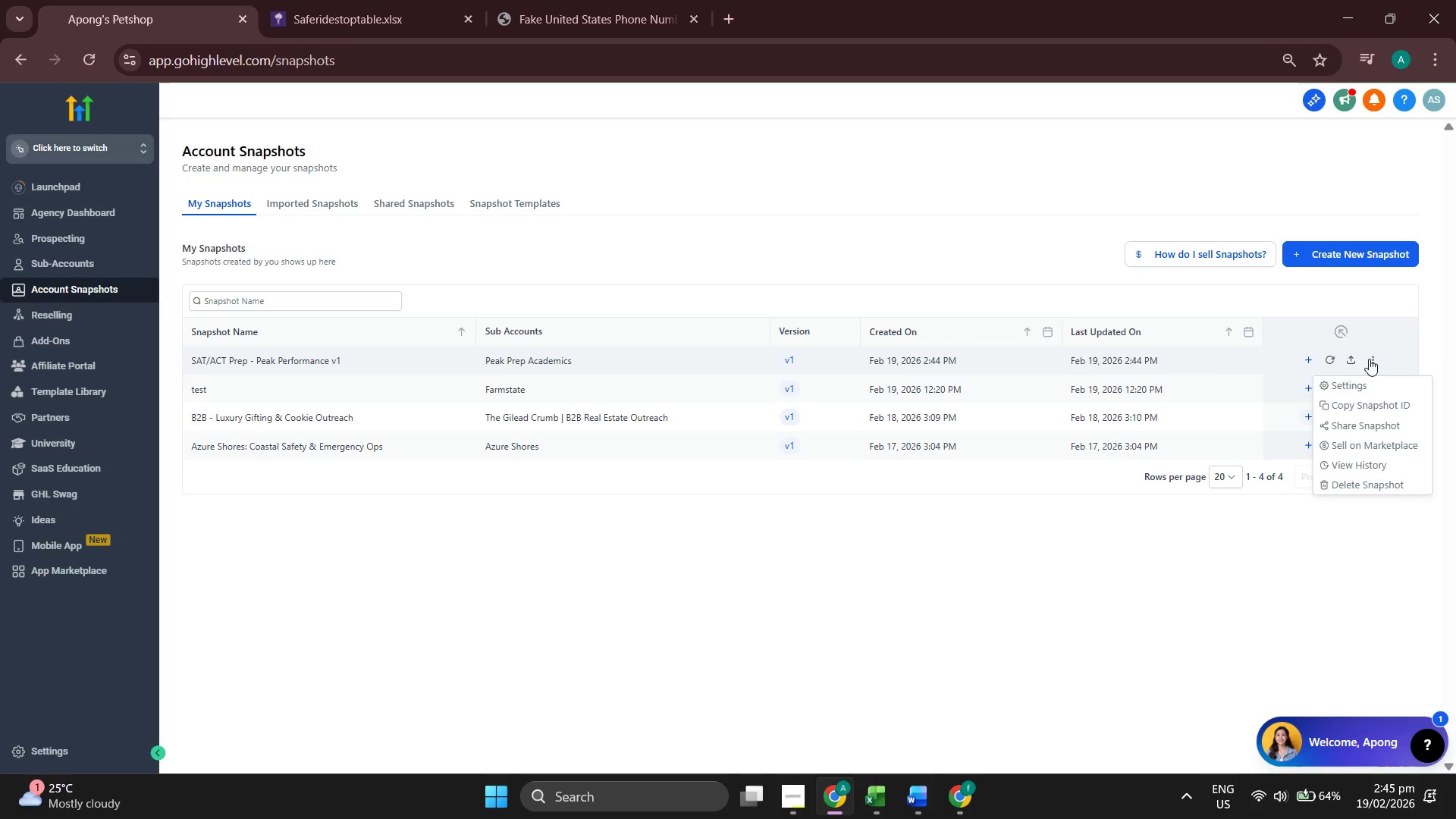 
left_click([274, 363])
 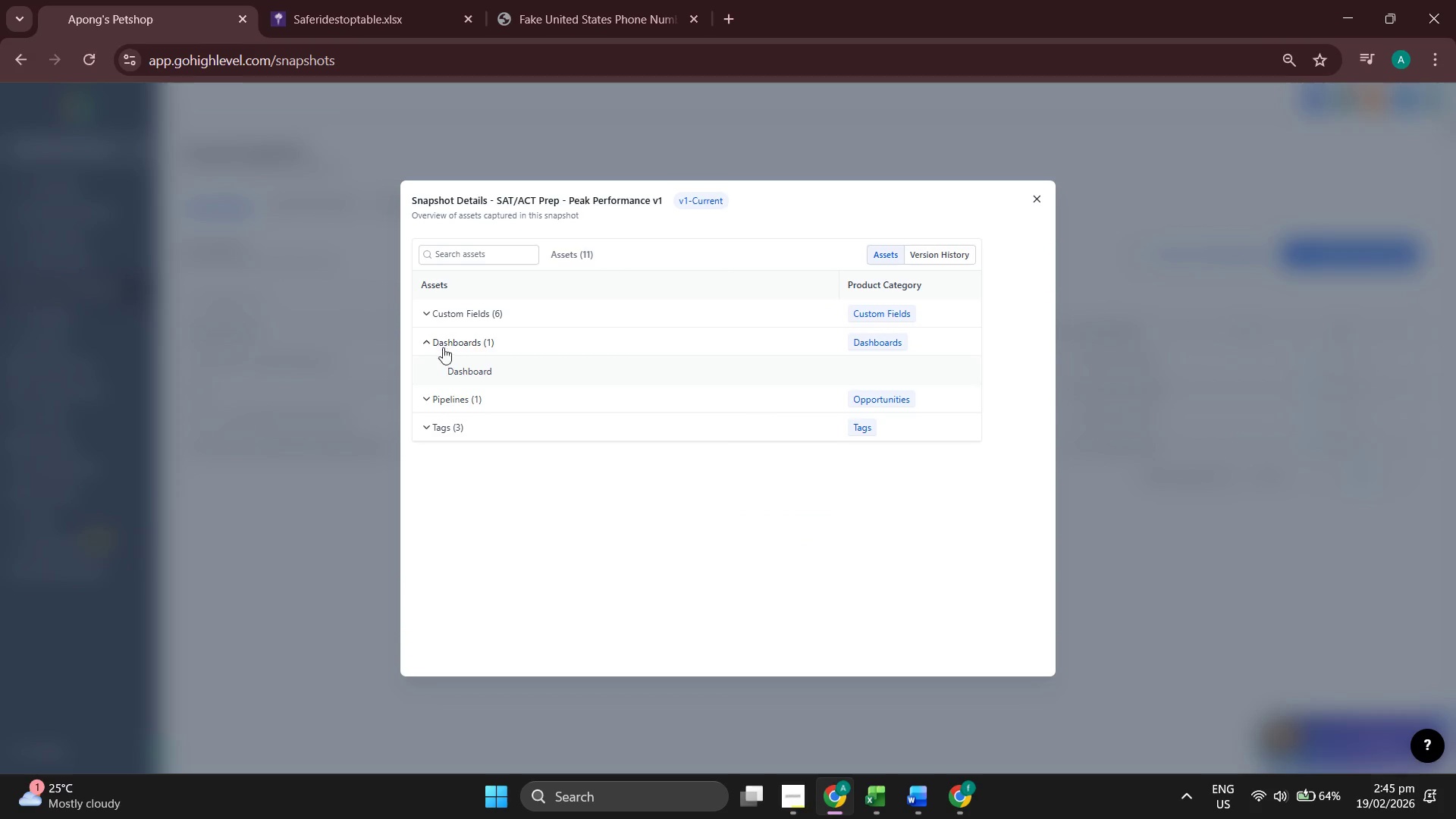 
double_click([442, 371])
 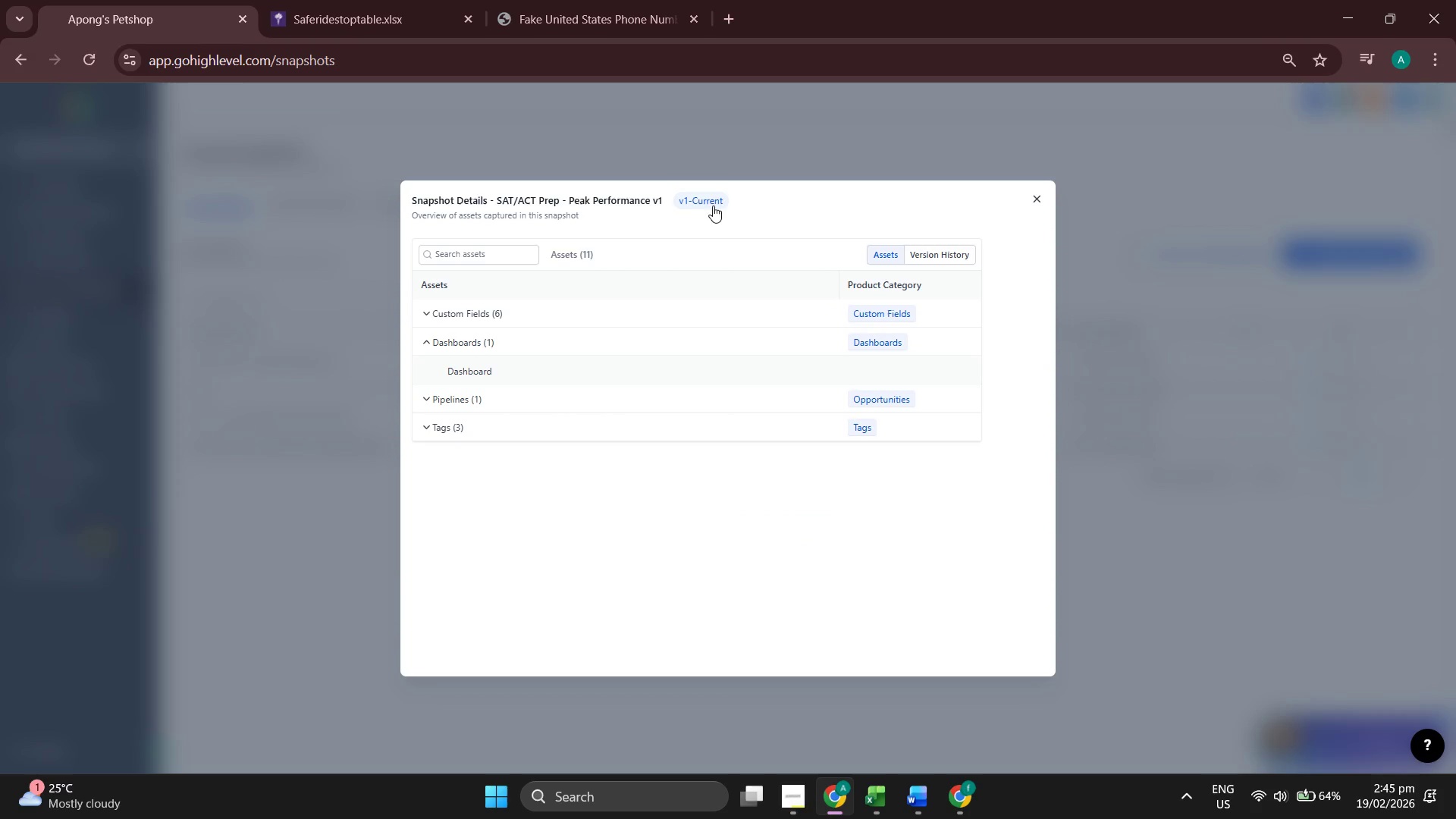 
left_click([485, 247])
 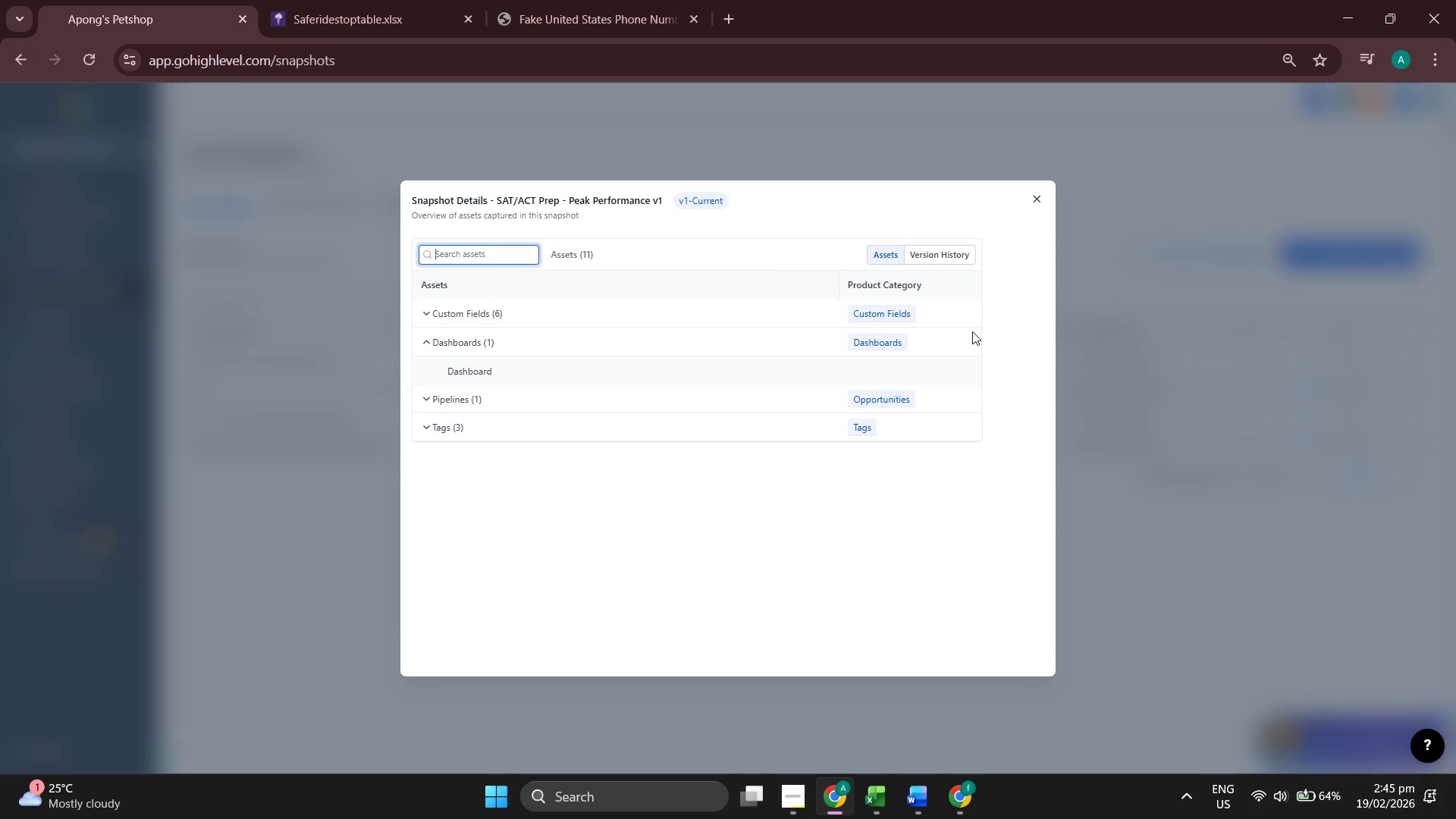 
left_click([883, 485])
 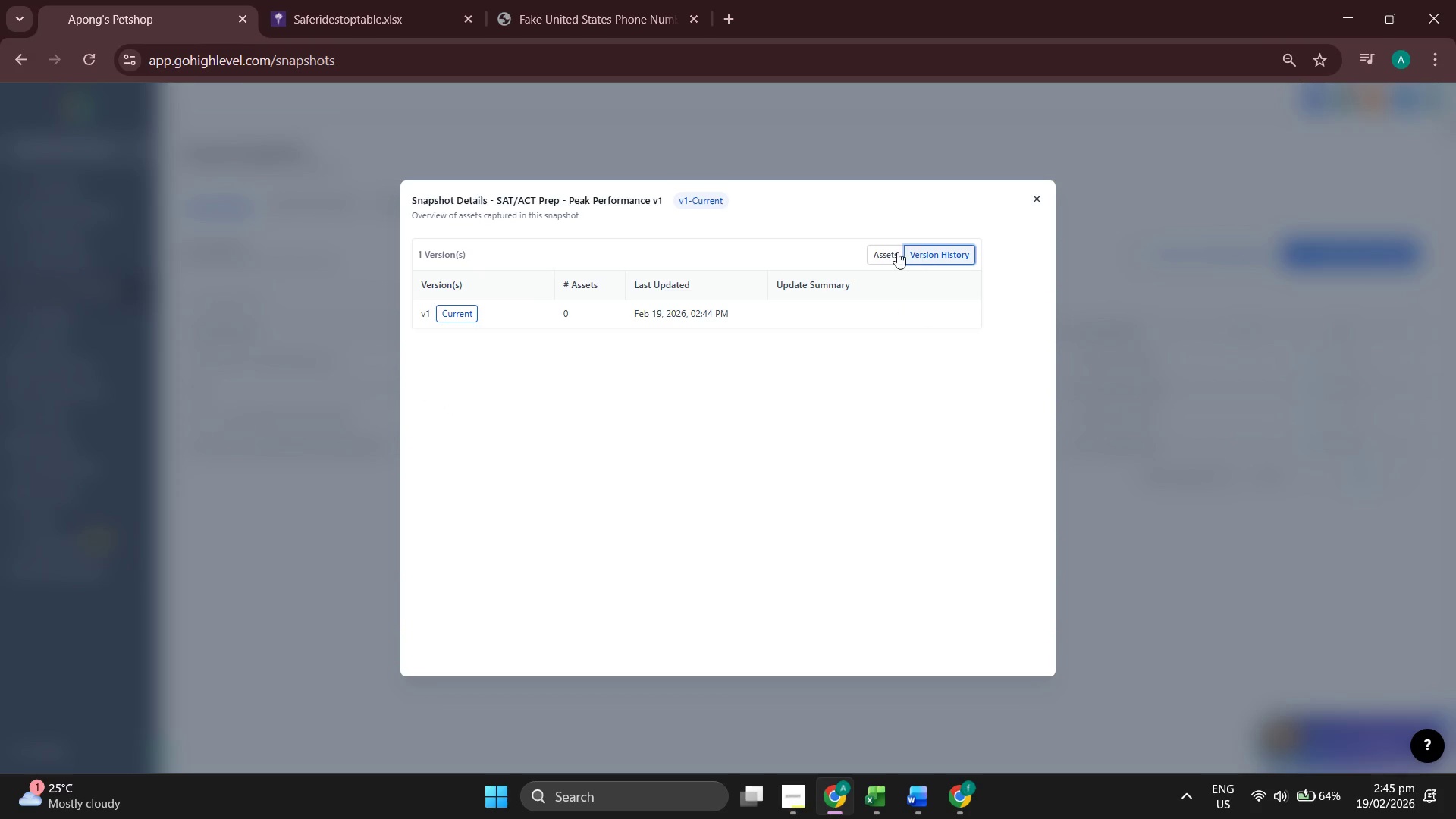 
left_click([1035, 201])
 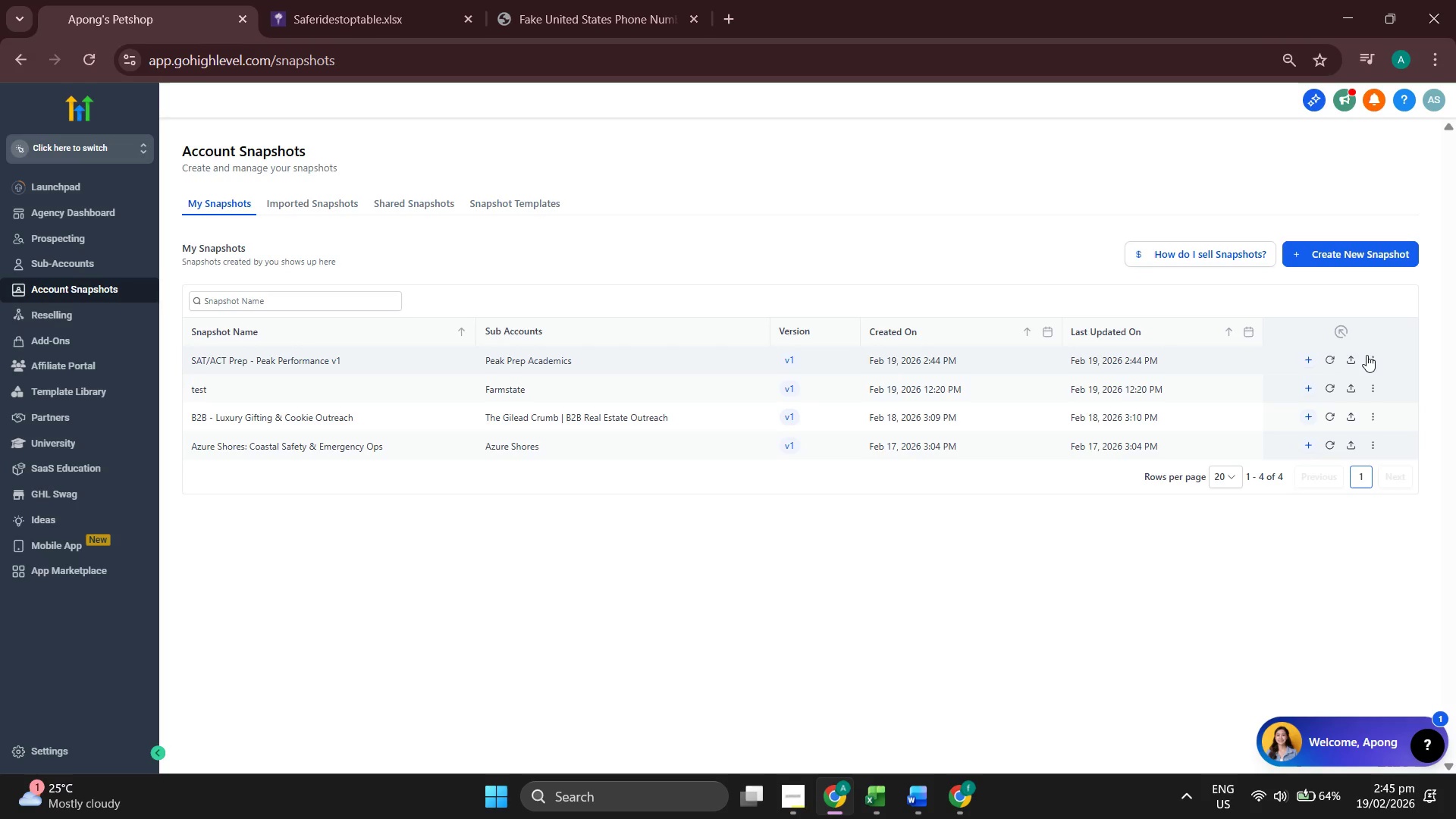 
mouse_move([1320, 359])
 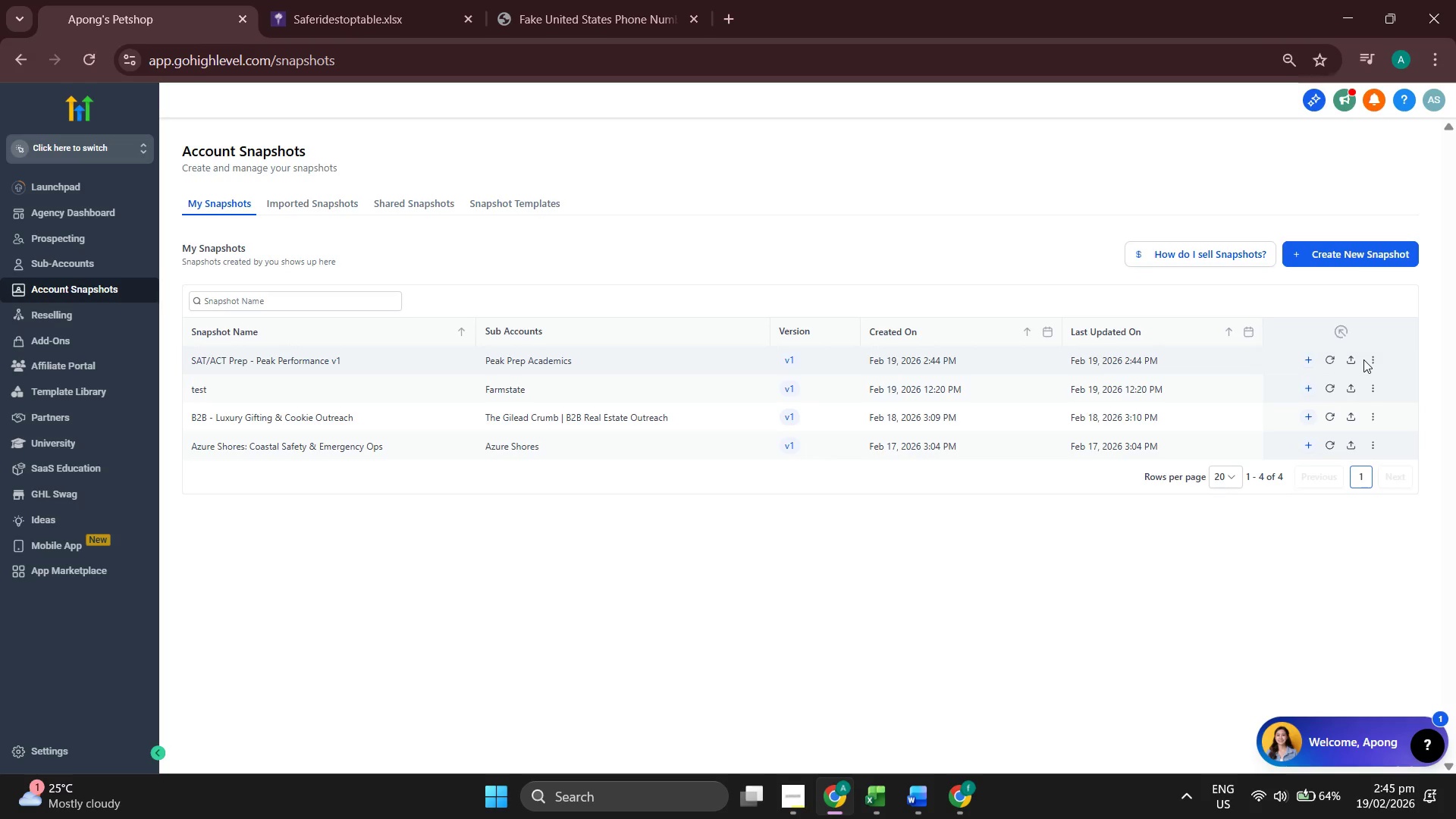 
left_click([1369, 359])
 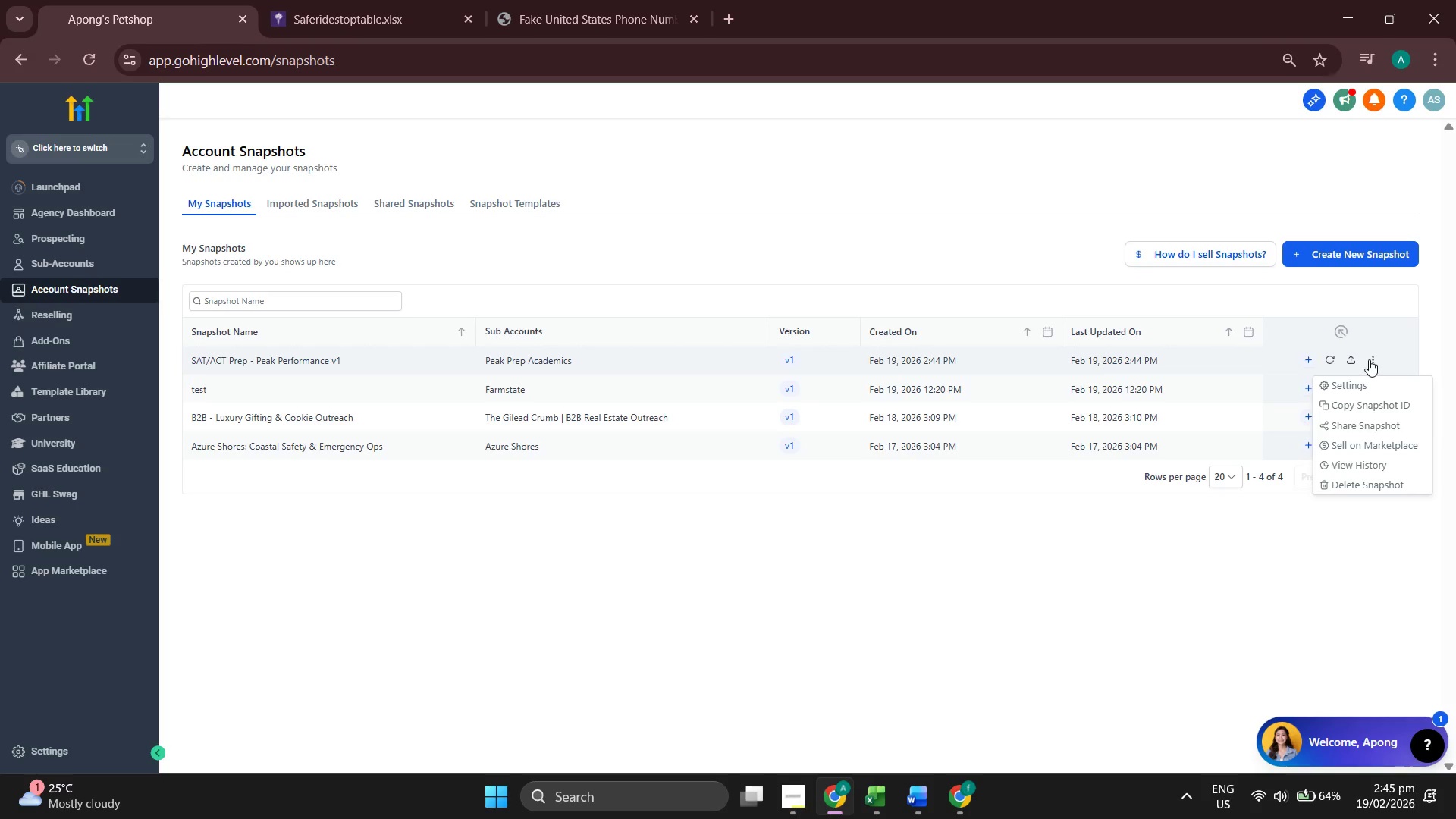 
wait(6.39)
 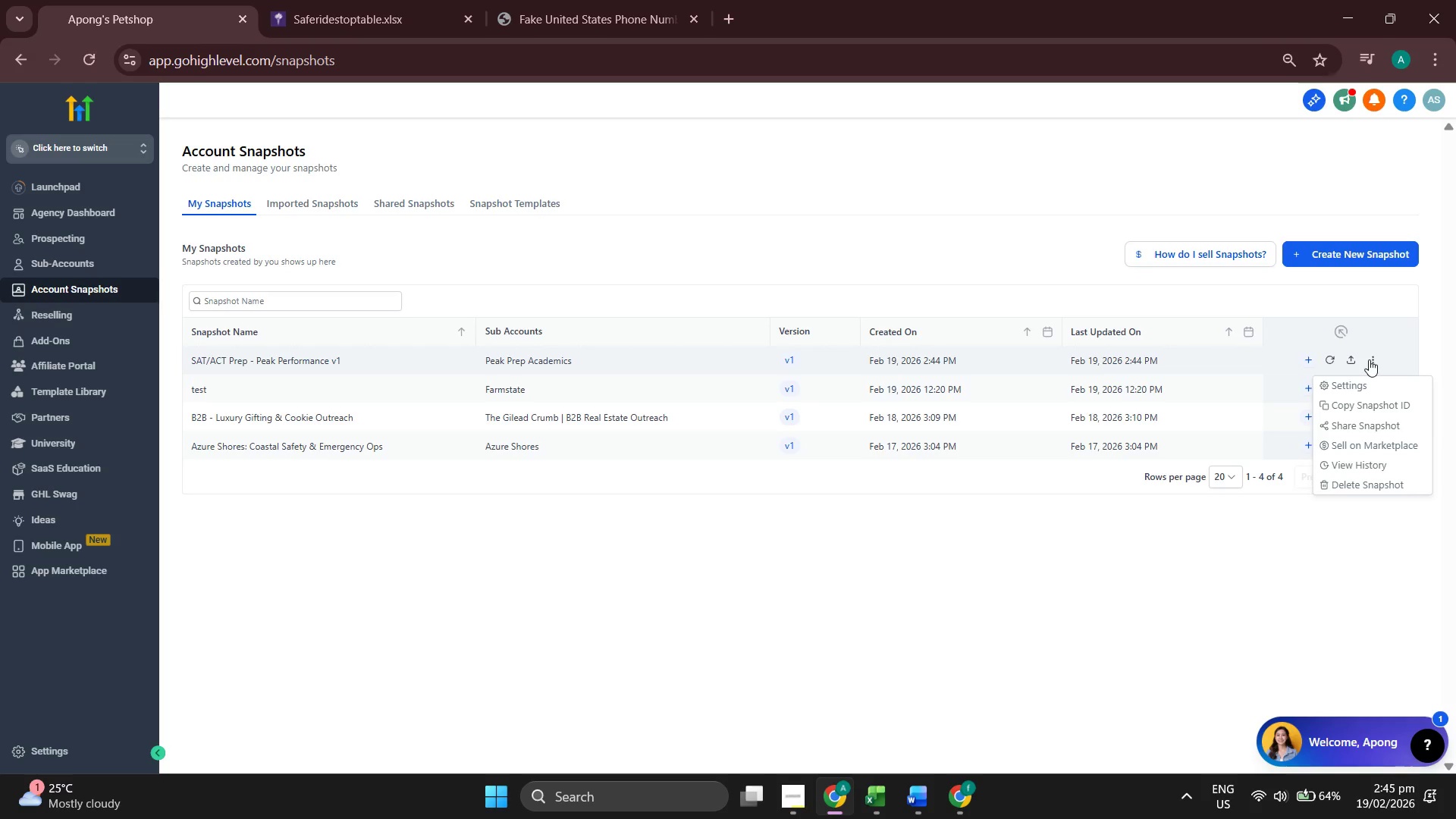 
left_click([300, 358])
 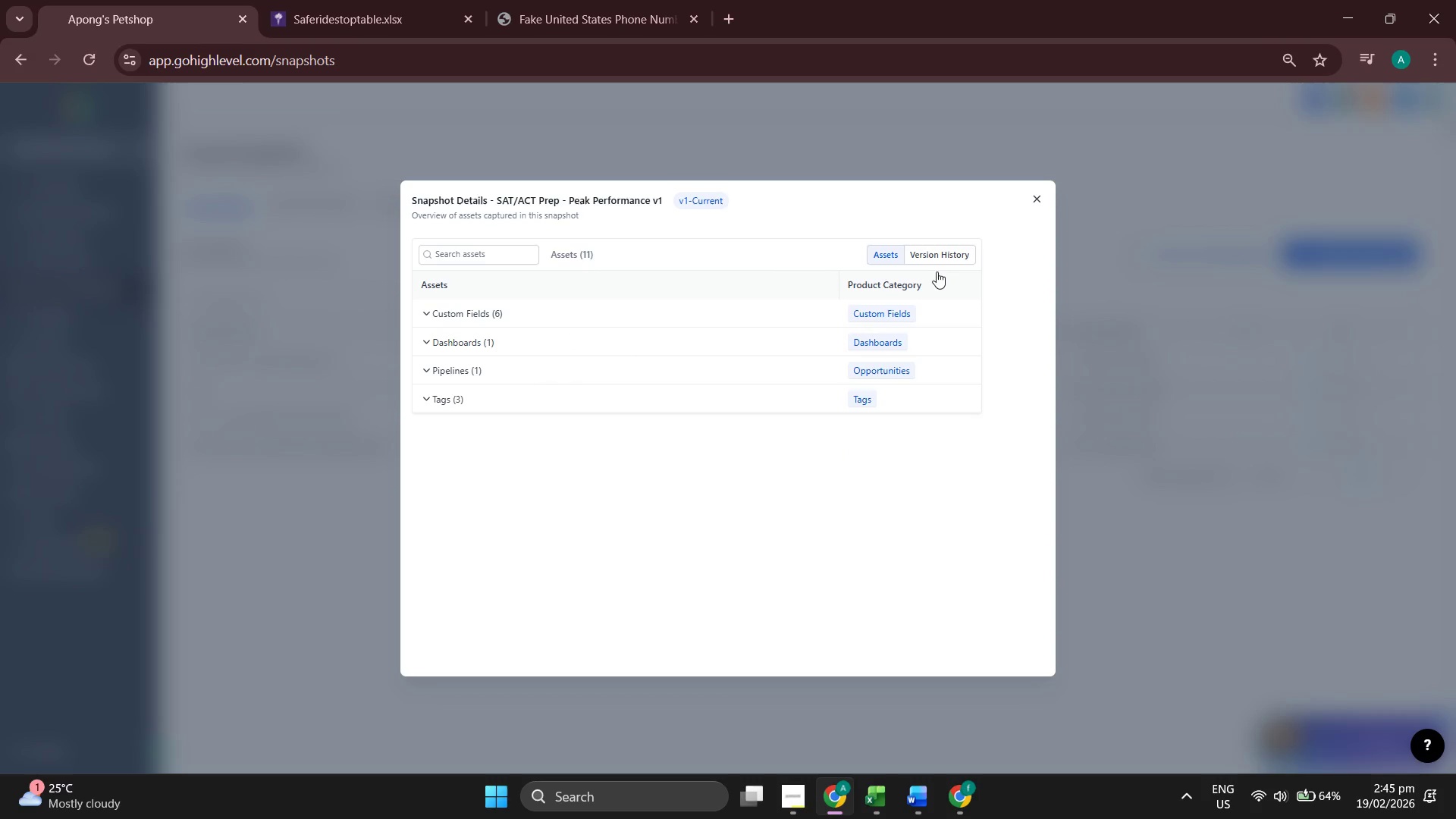 
wait(5.36)
 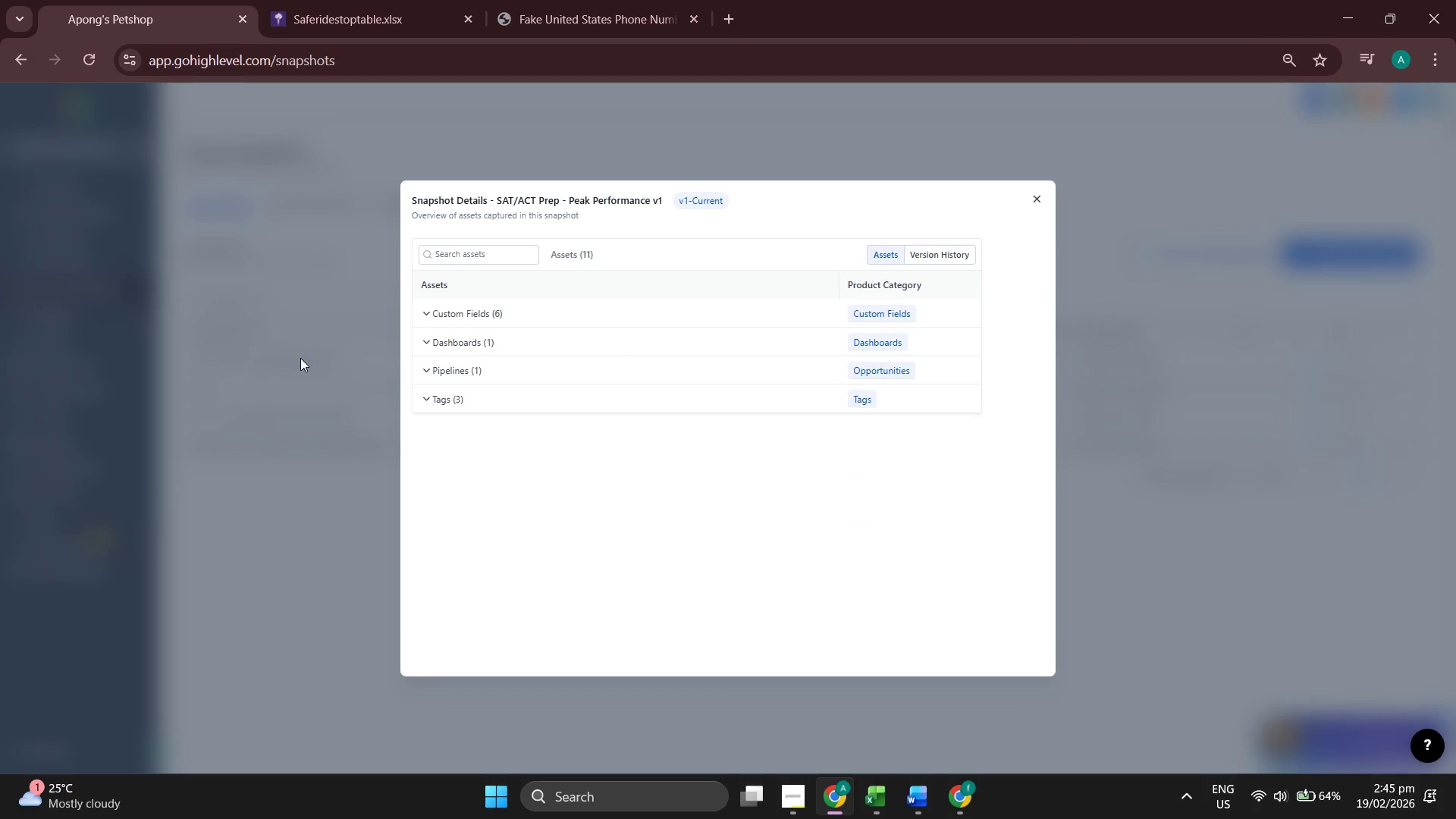 
left_click([466, 240])
 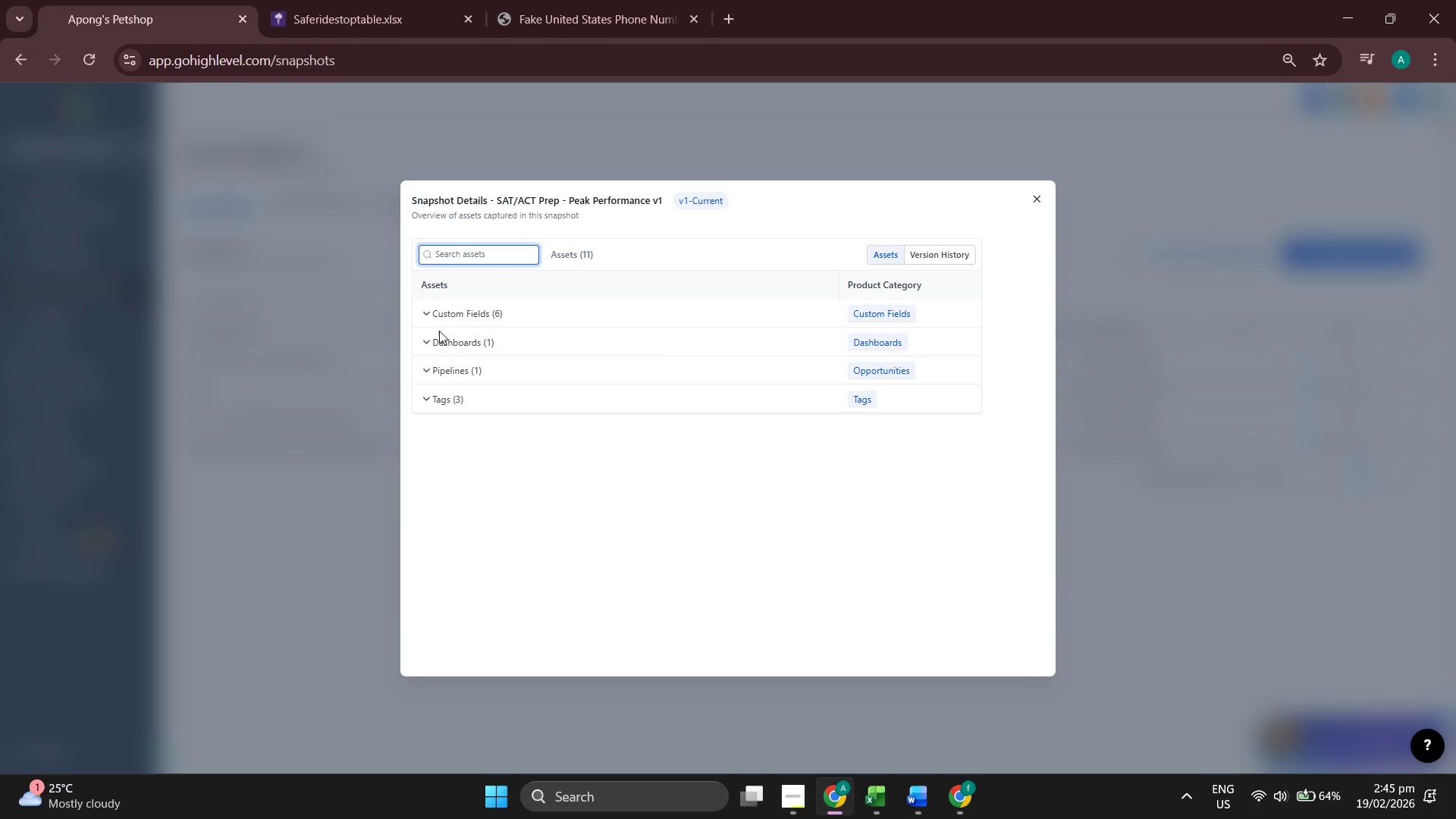 
type(as)
key(Backspace)
key(Backspace)
type(a)
 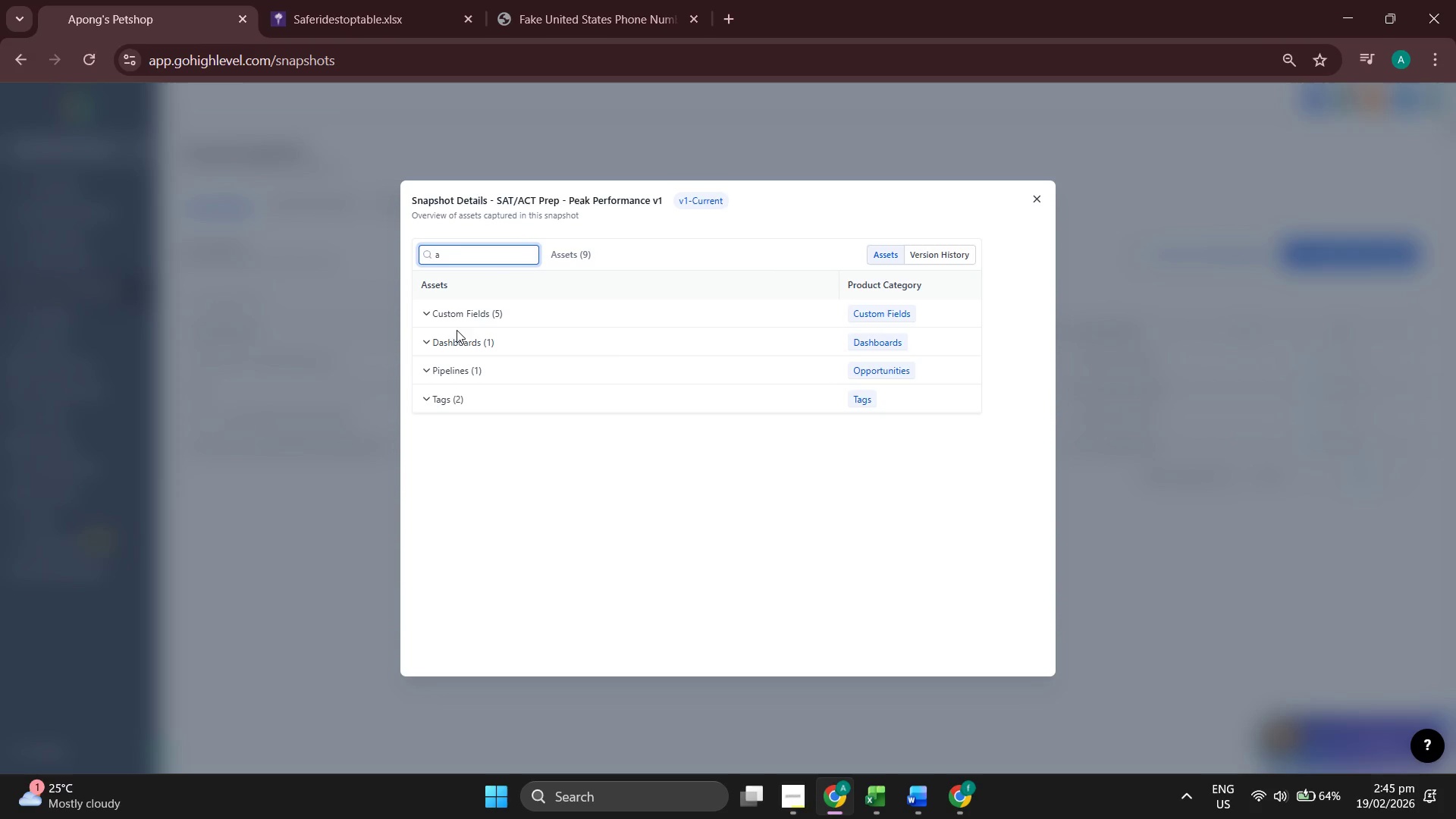 
left_click([457, 338])
 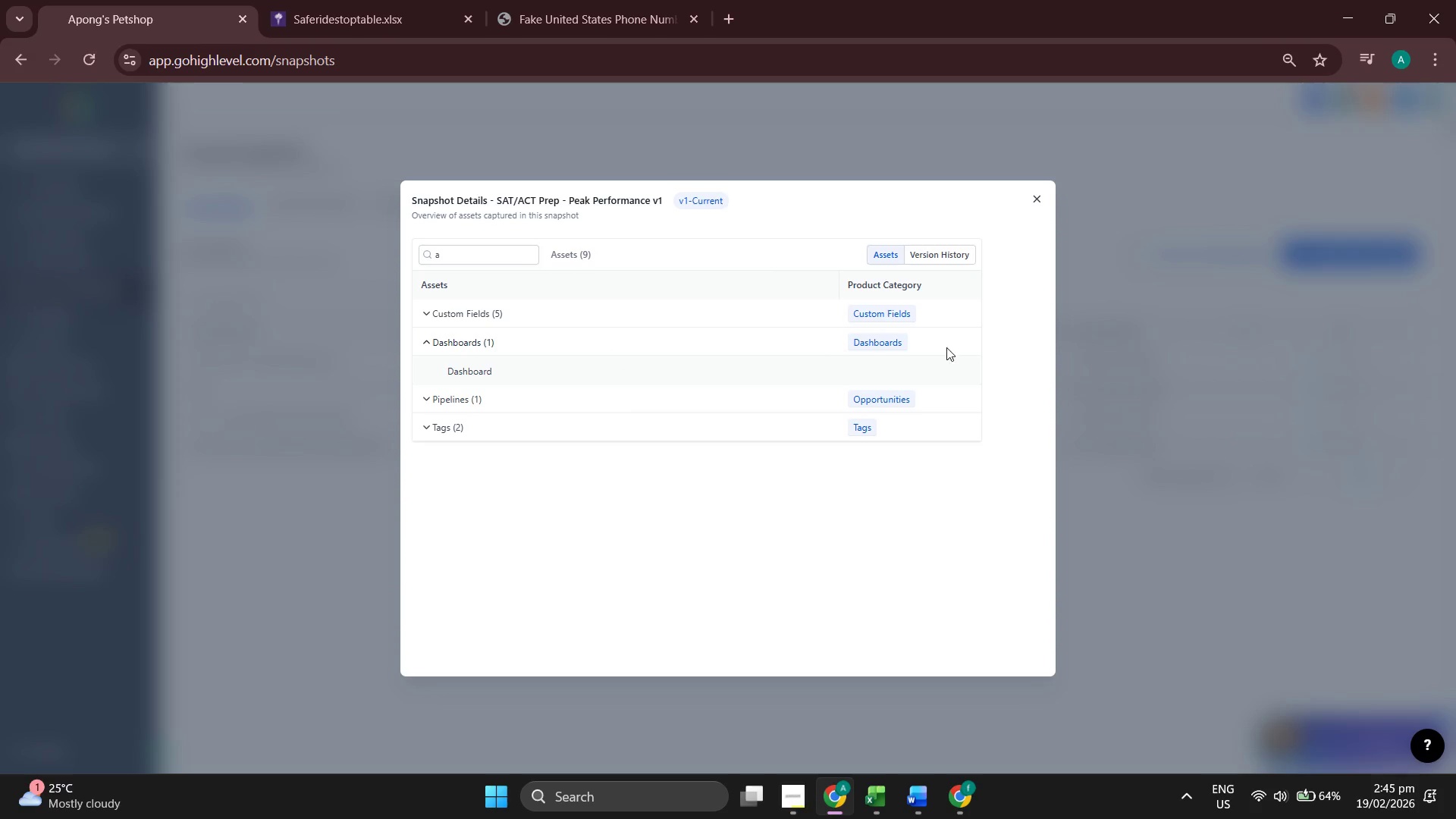 
double_click([981, 343])
 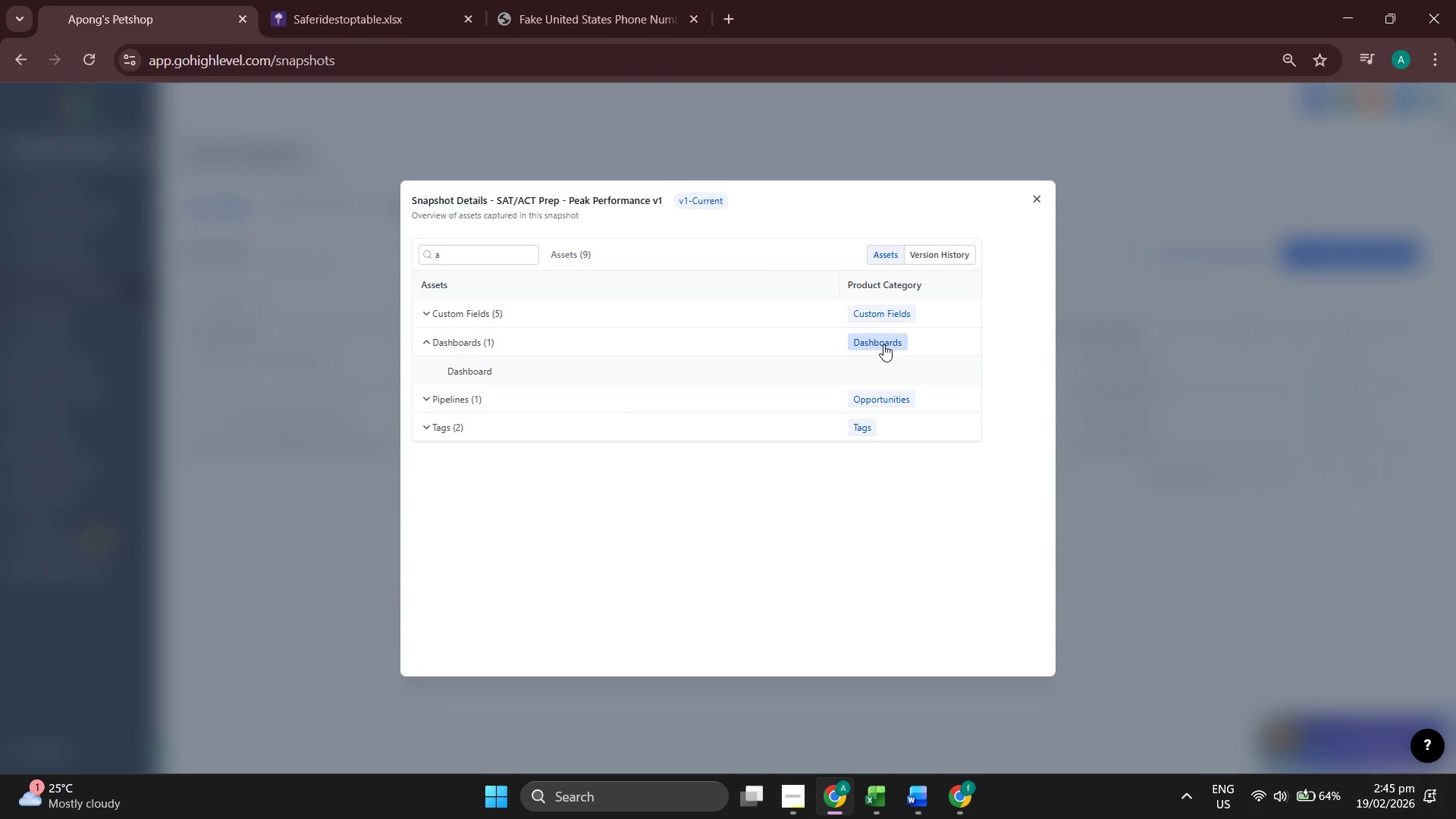 
double_click([883, 344])
 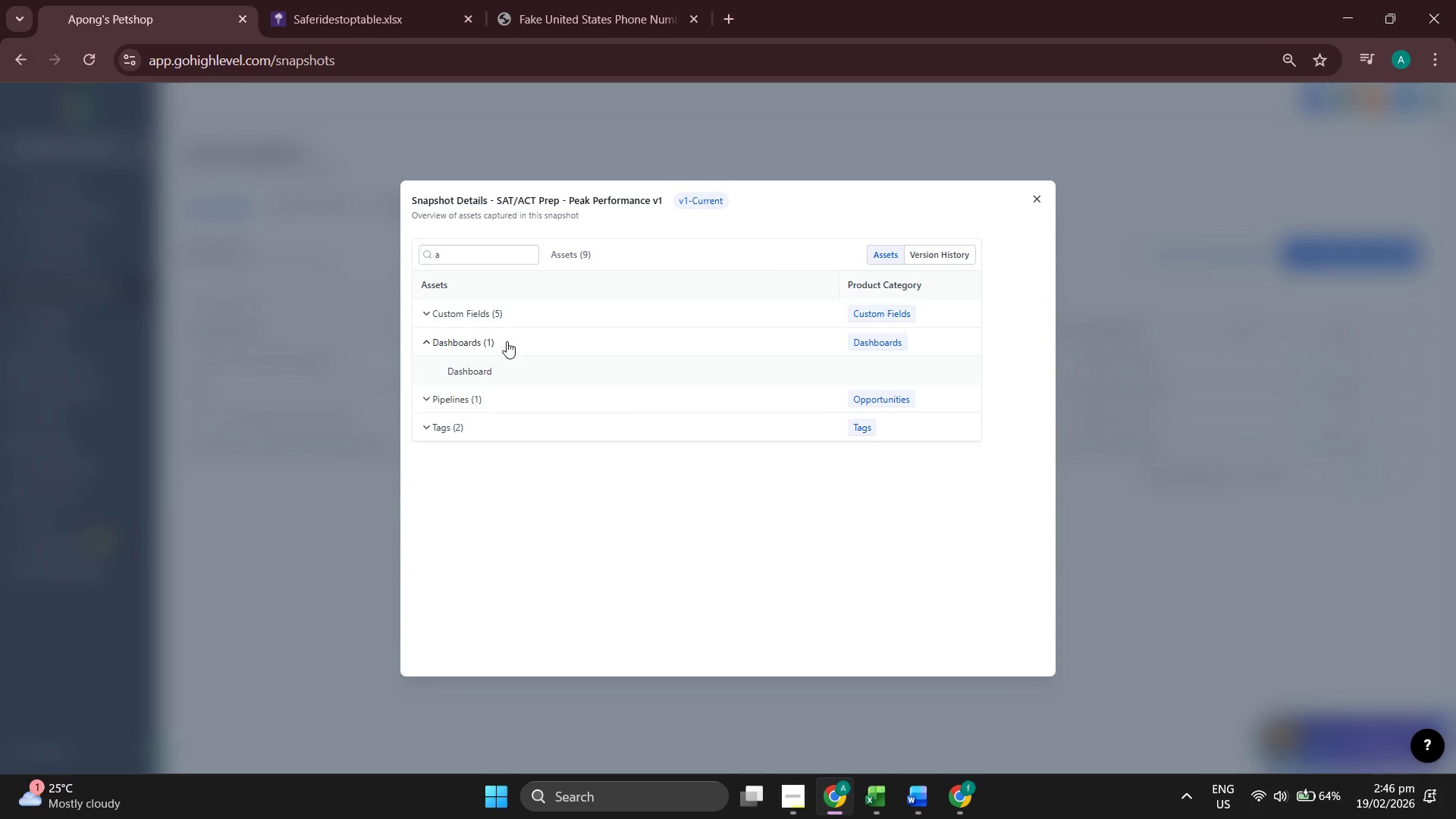 
left_click([466, 343])
 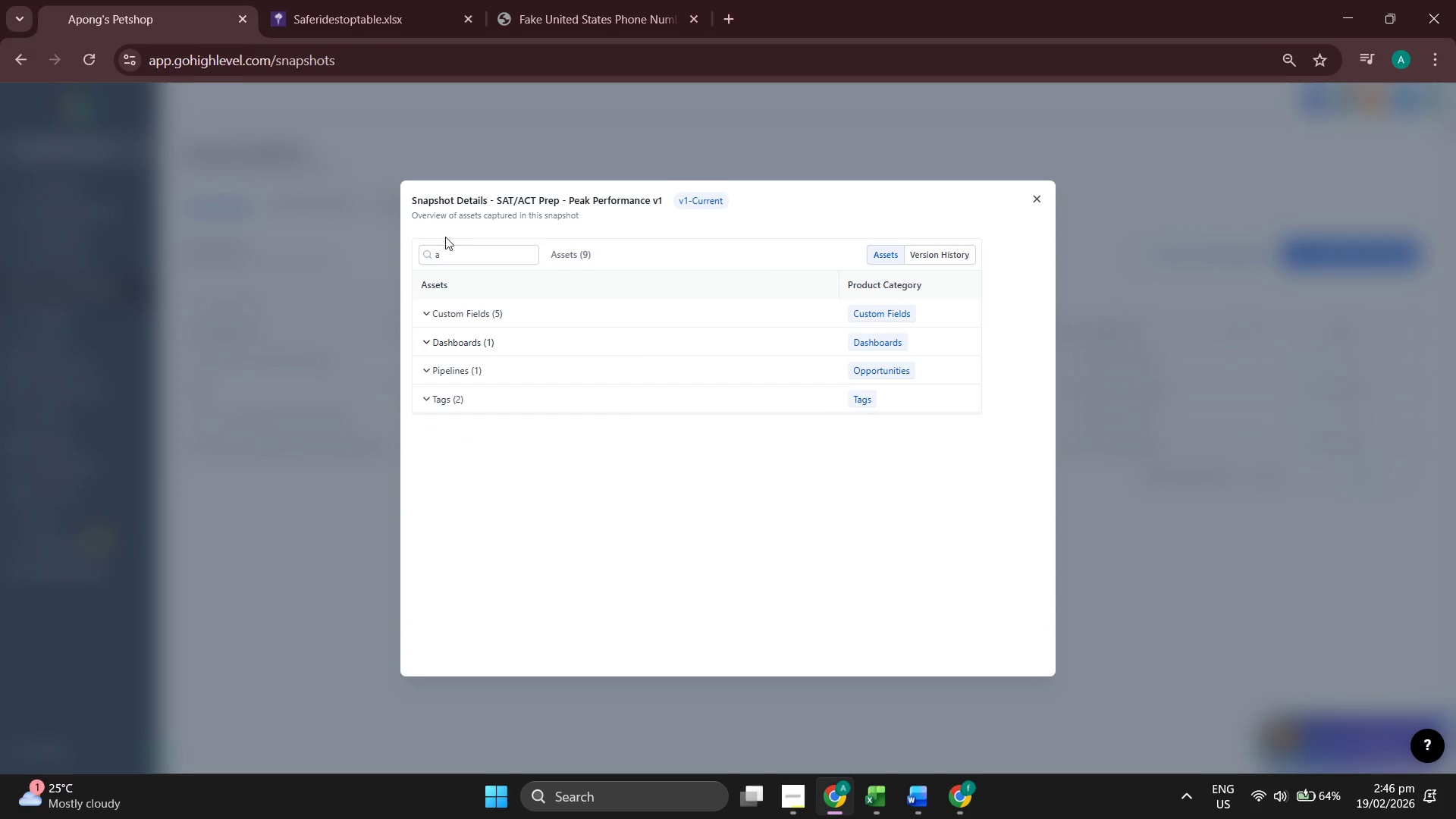 
left_click([496, 263])
 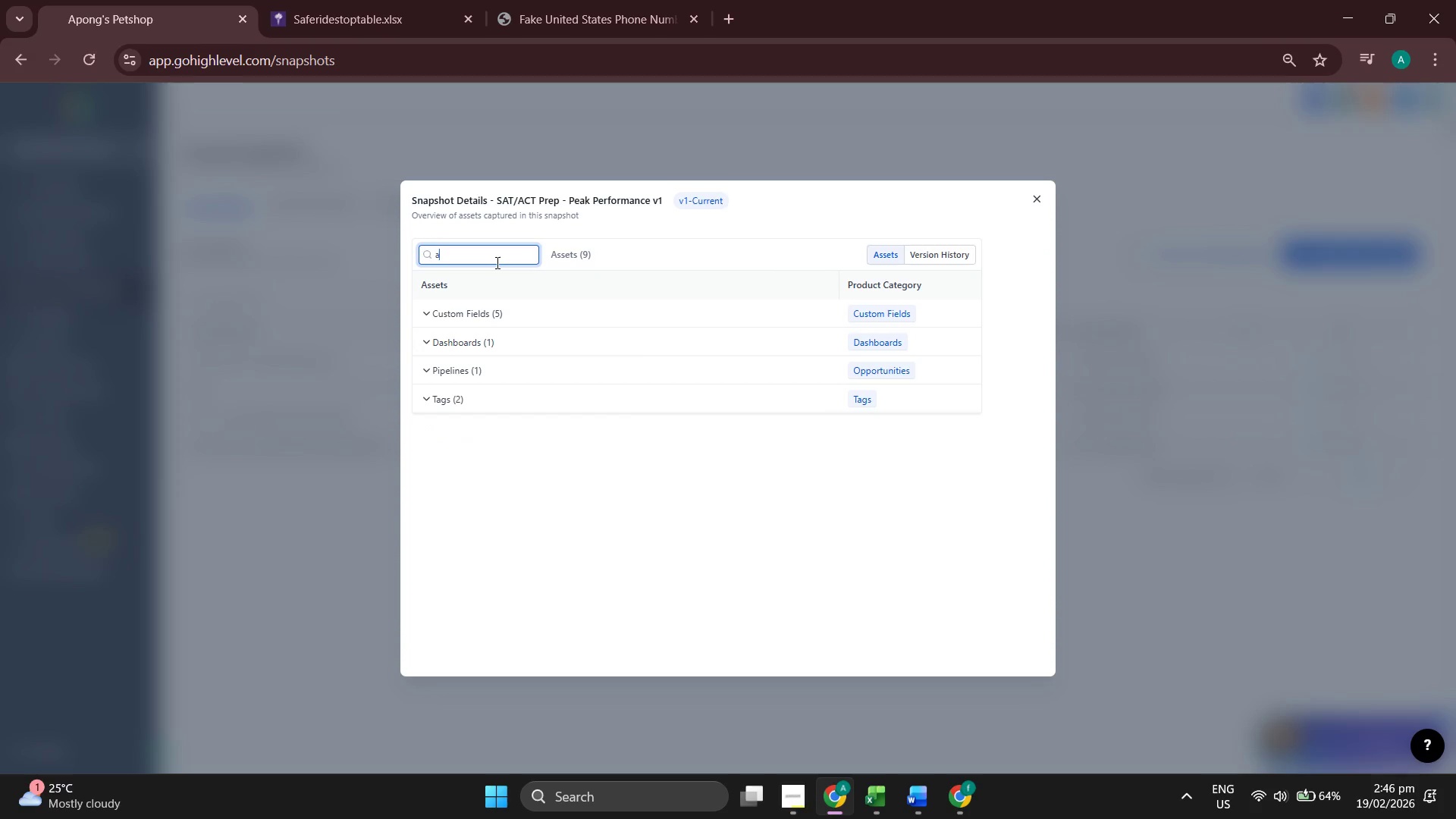 
key(Backspace)
 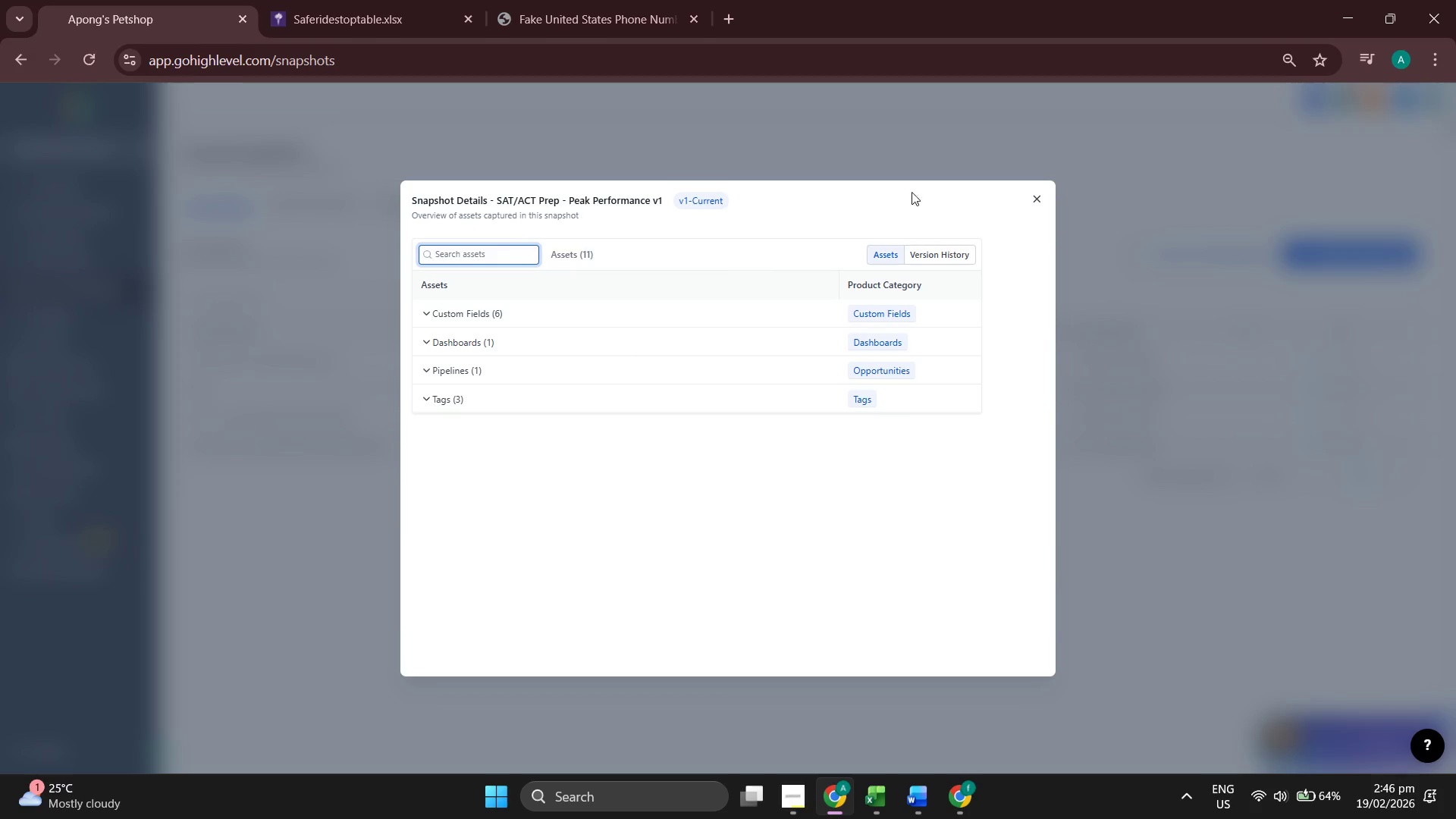 
left_click([1034, 199])
 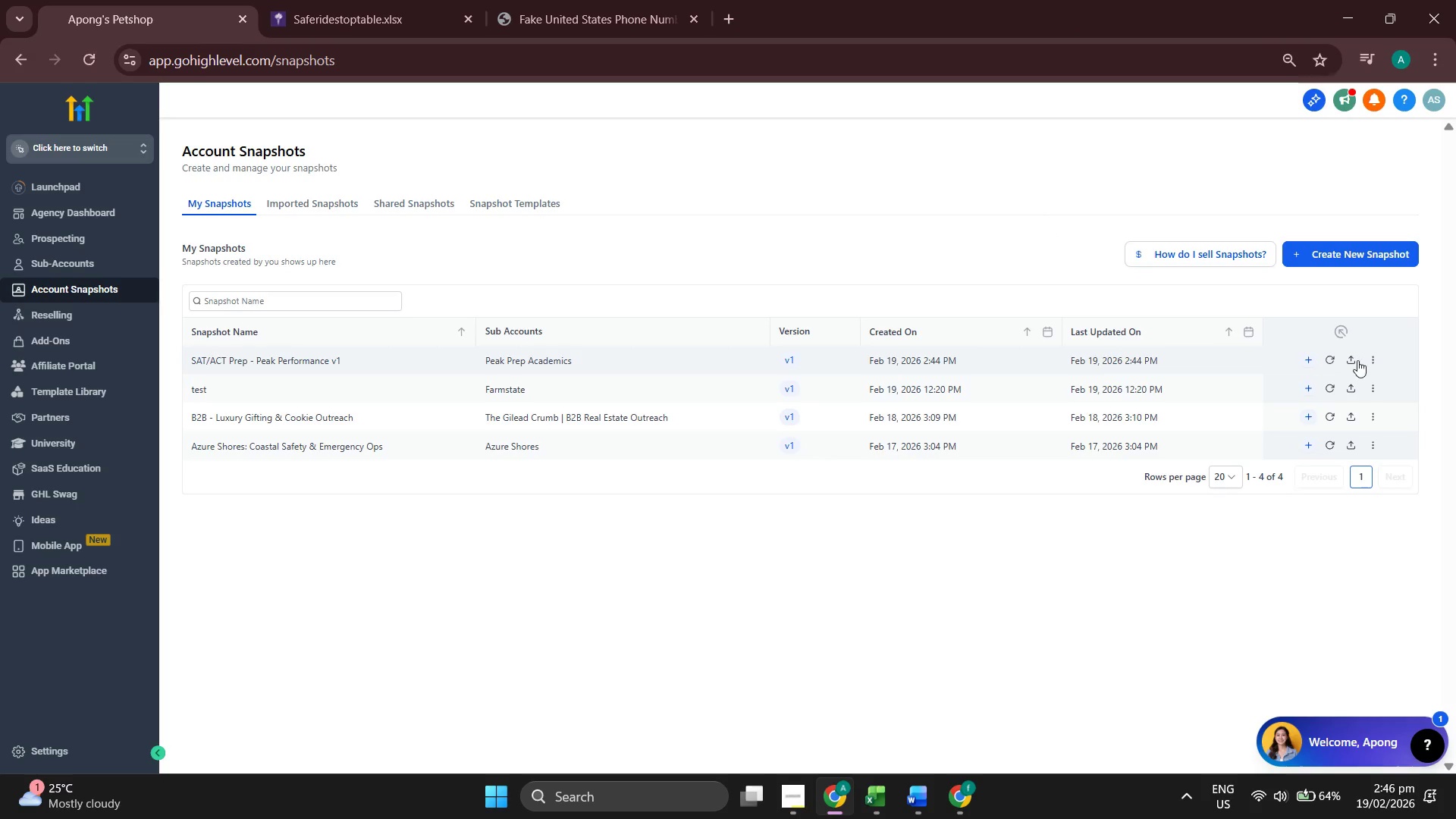 
left_click([1373, 360])
 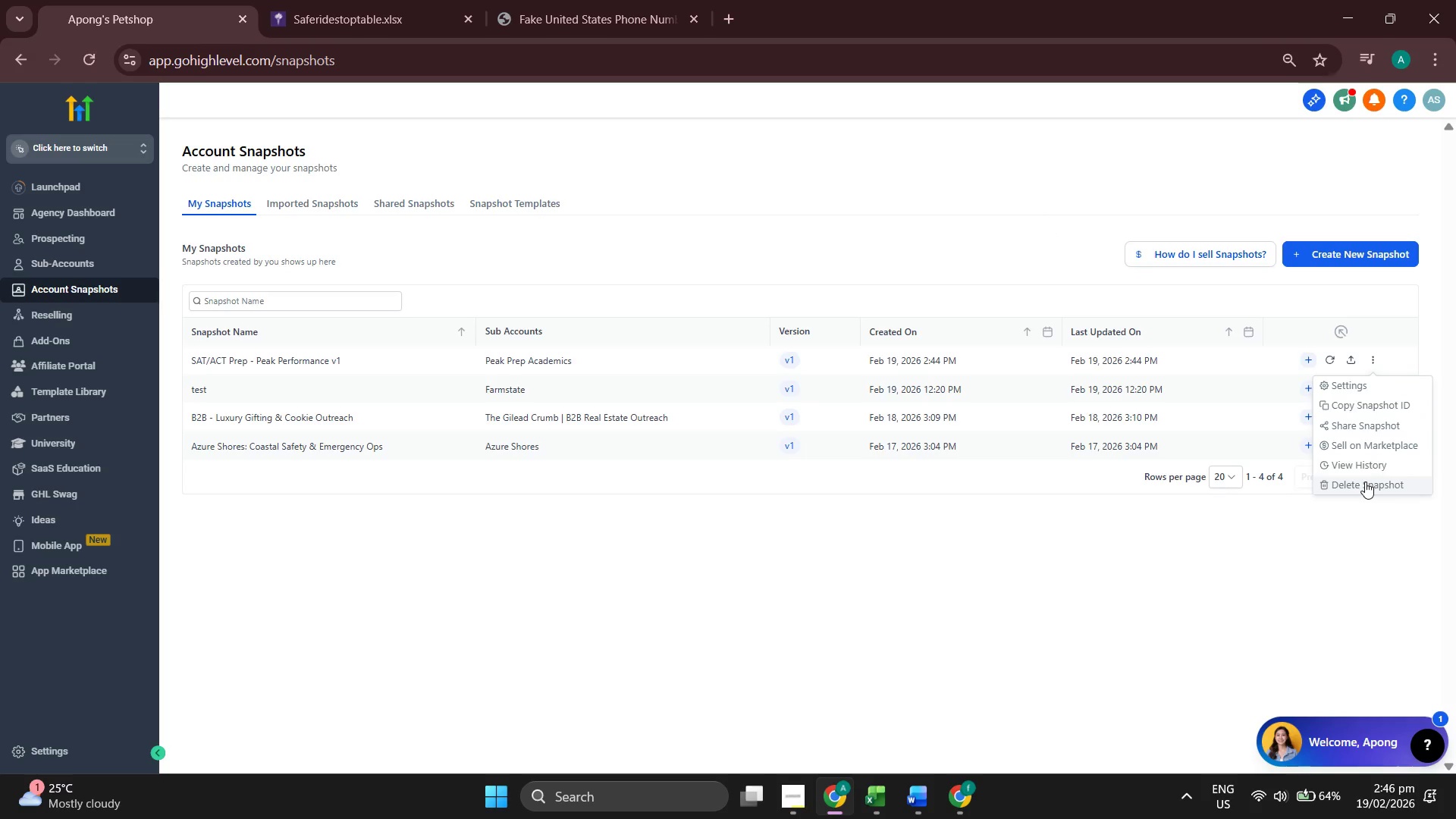 
left_click([1365, 482])
 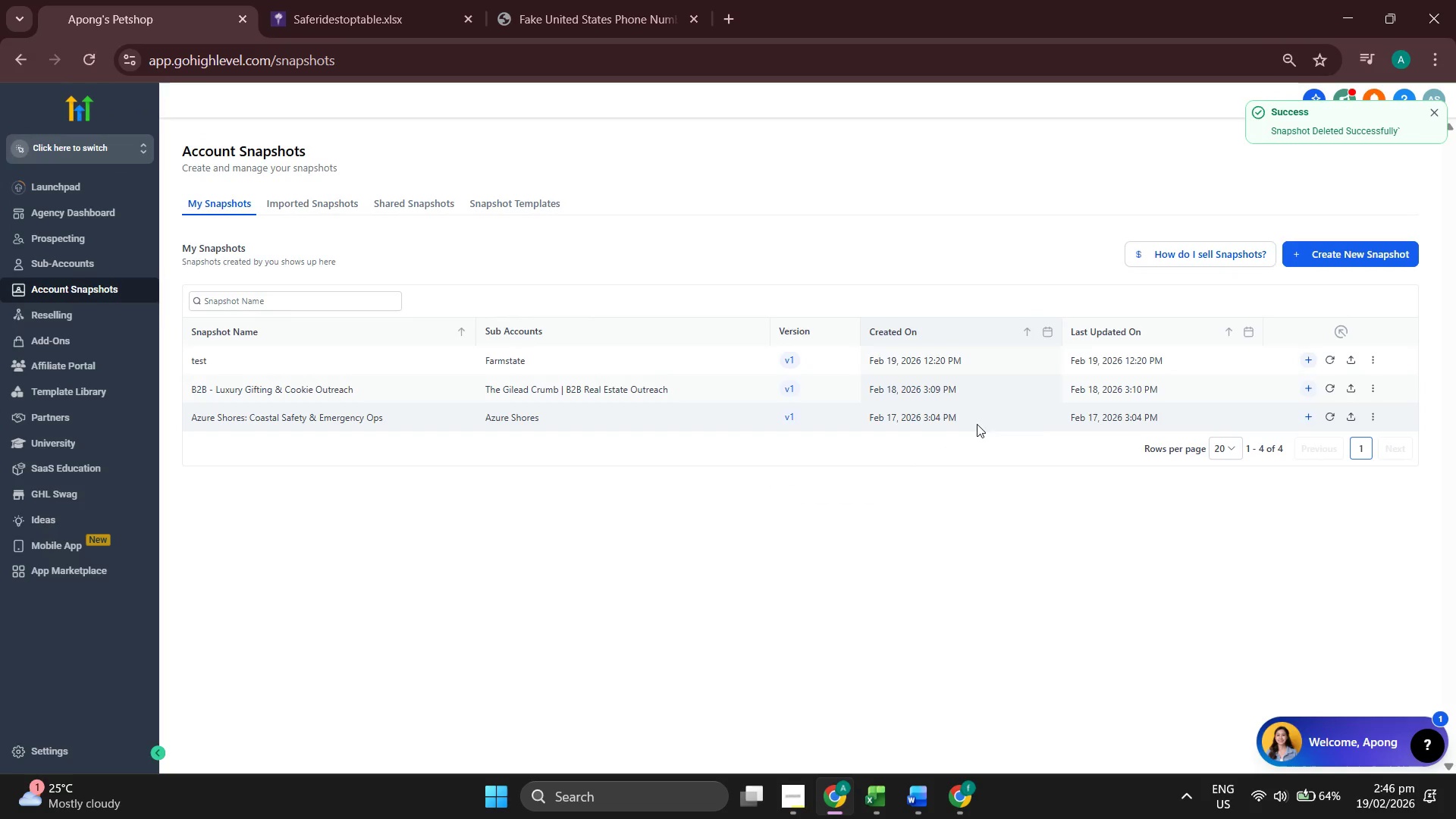 
left_click([1362, 248])
 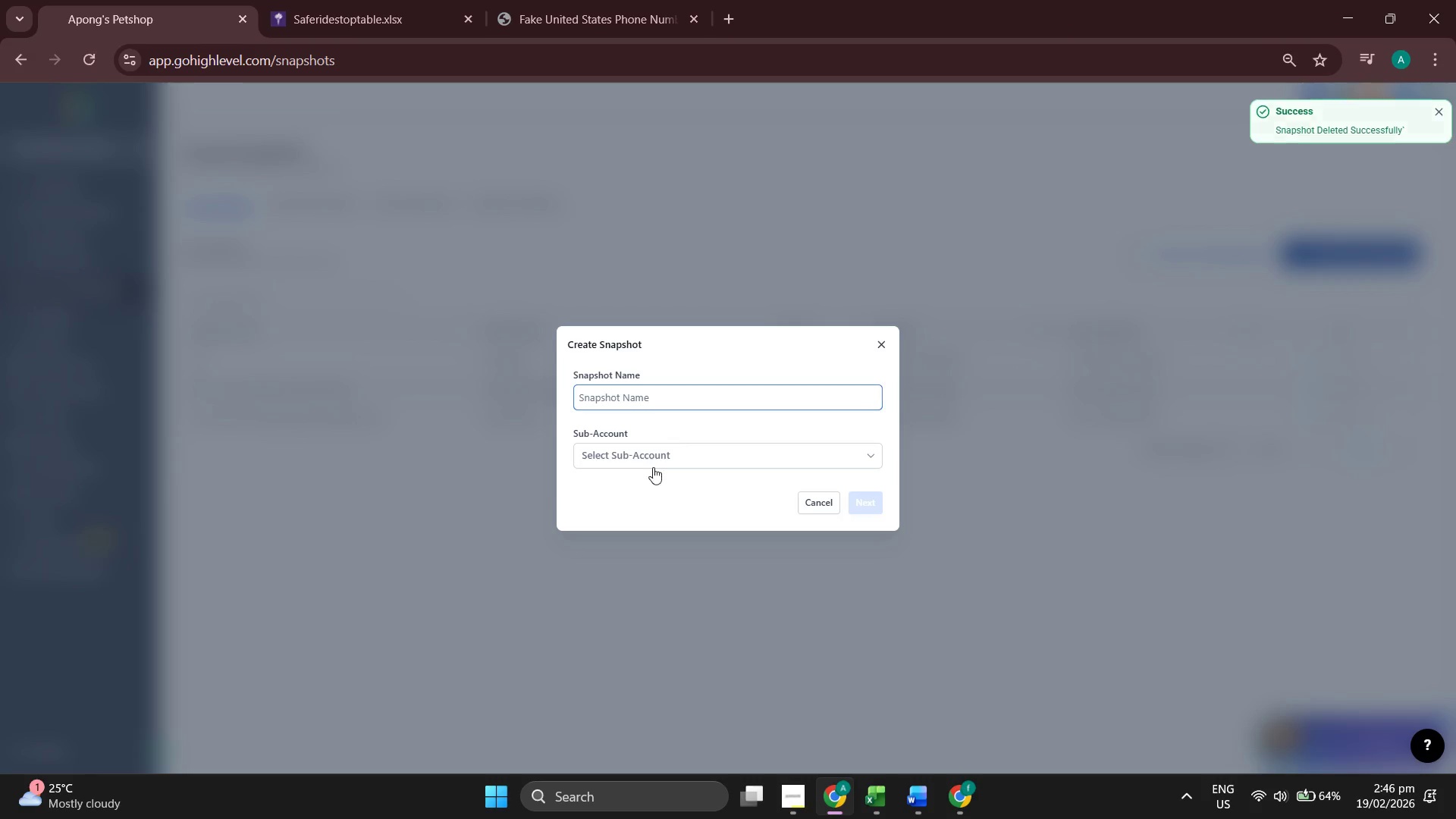 
left_click([654, 462])
 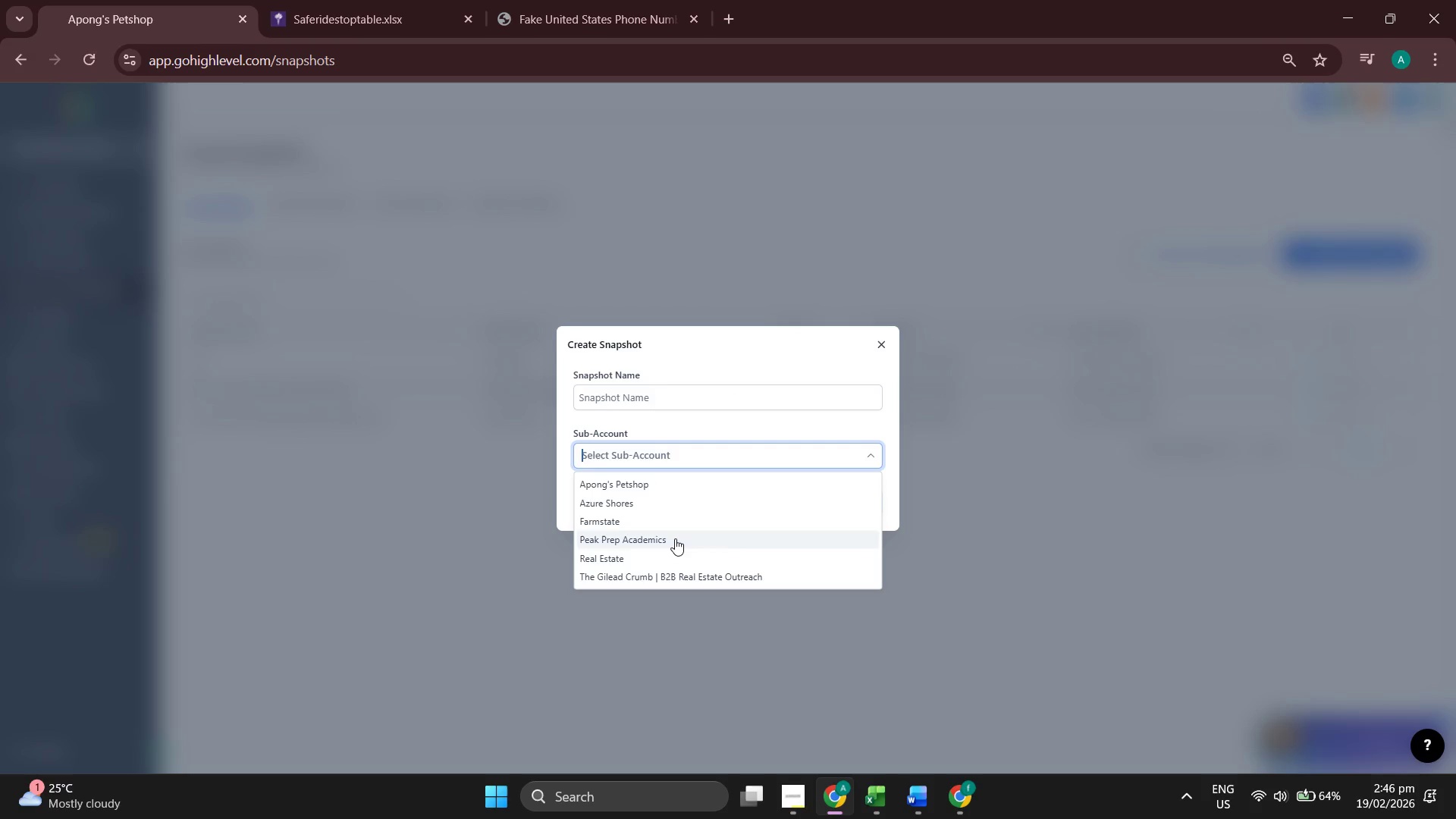 
left_click([675, 538])
 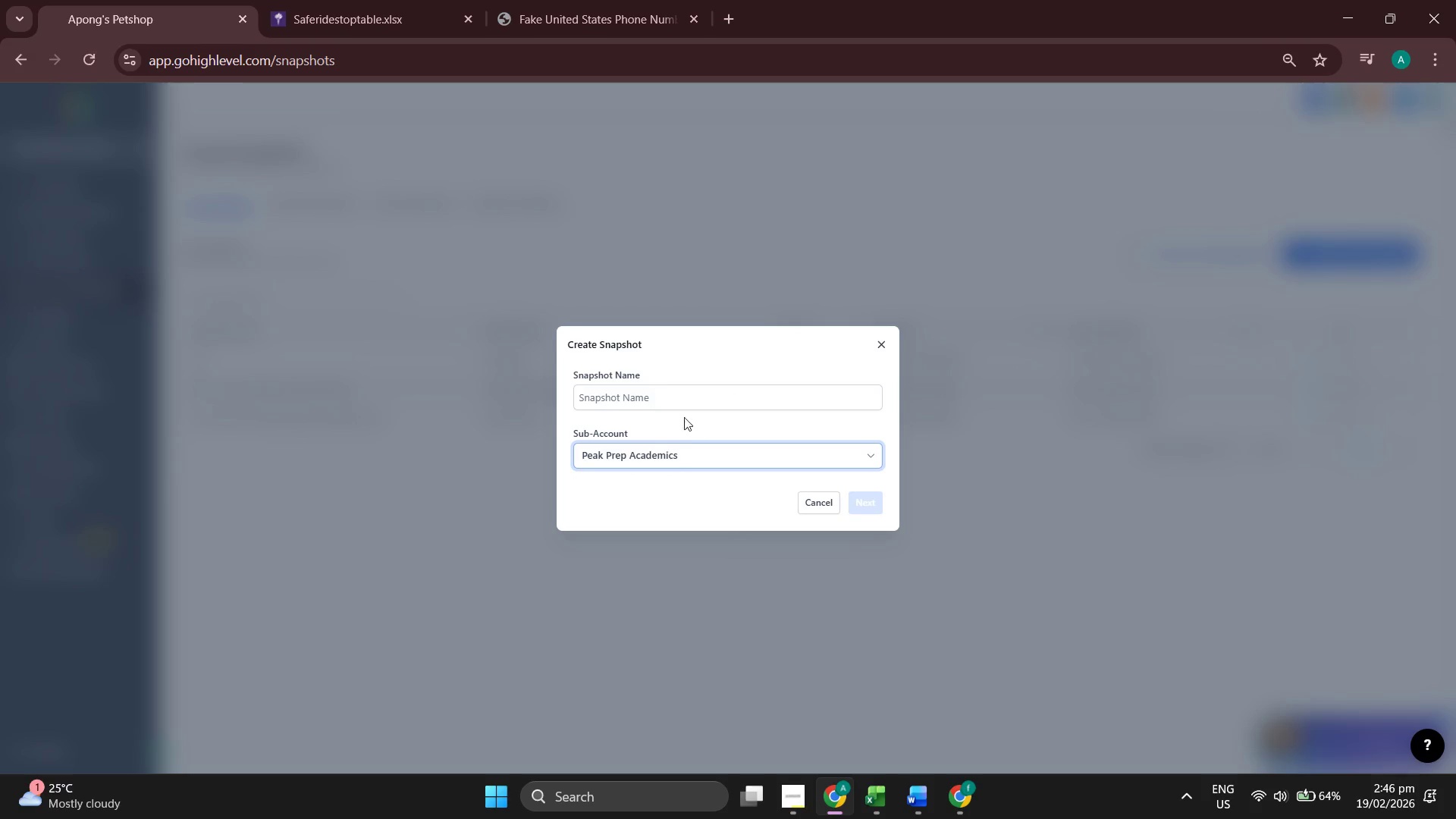 
left_click([687, 406])
 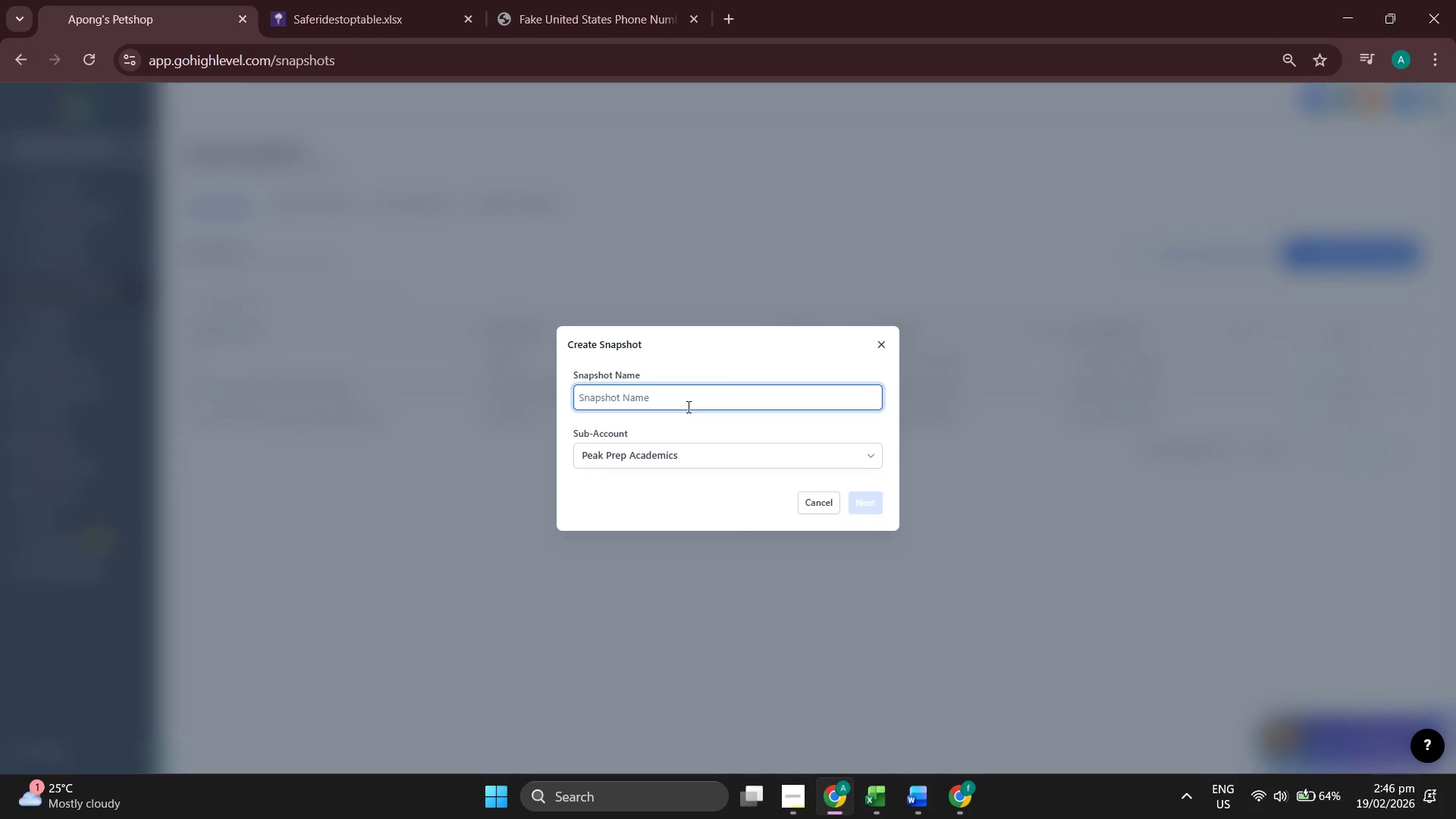 
type(SAT/ACT Prep - Peak Perof)
key(Backspace)
key(Backspace)
type(fro)
key(Backspace)
key(Backspace)
type(ormance V1)
key(Backspace)
key(Backspace)
type(v1)
 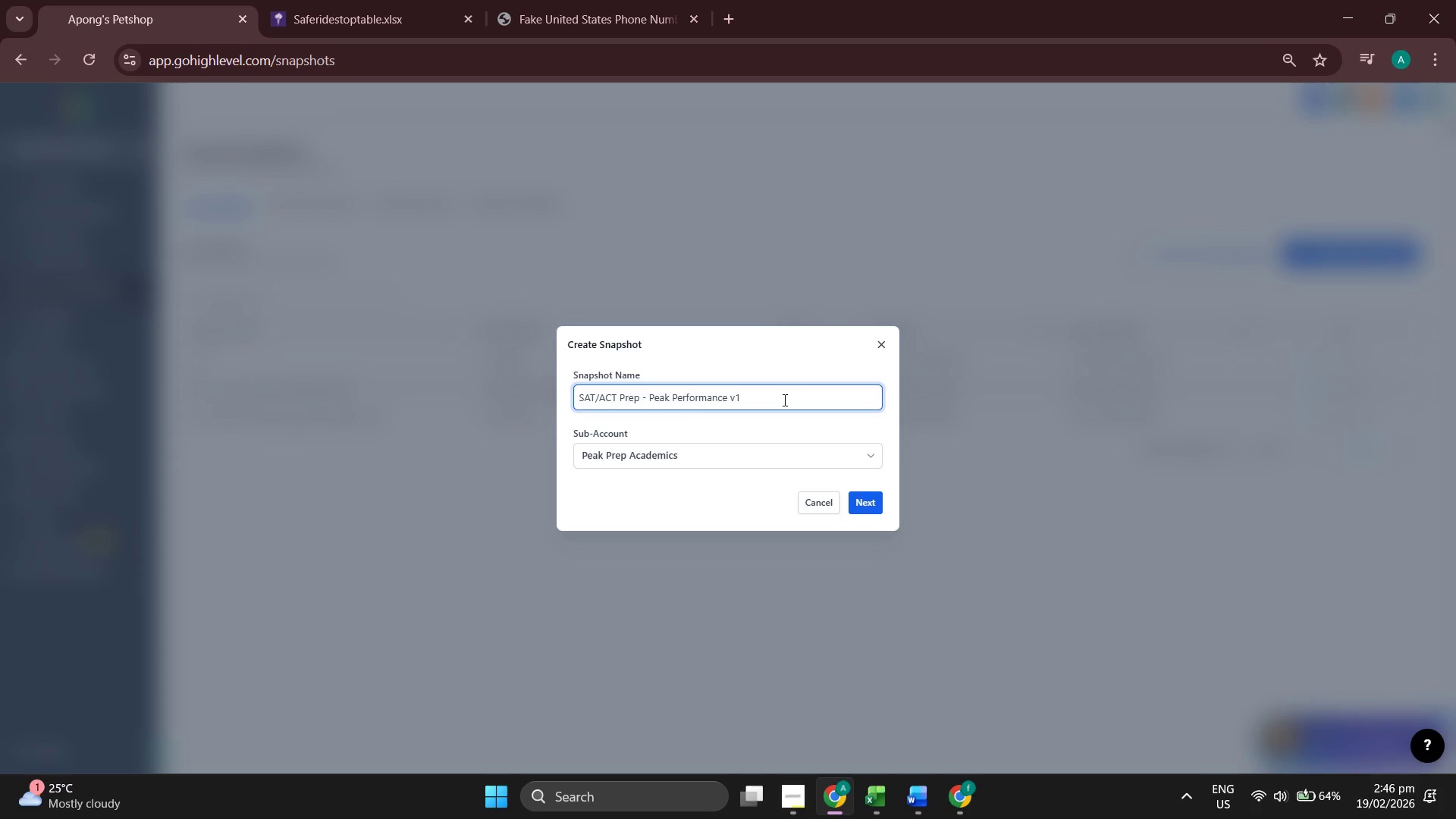 
wait(9.7)
 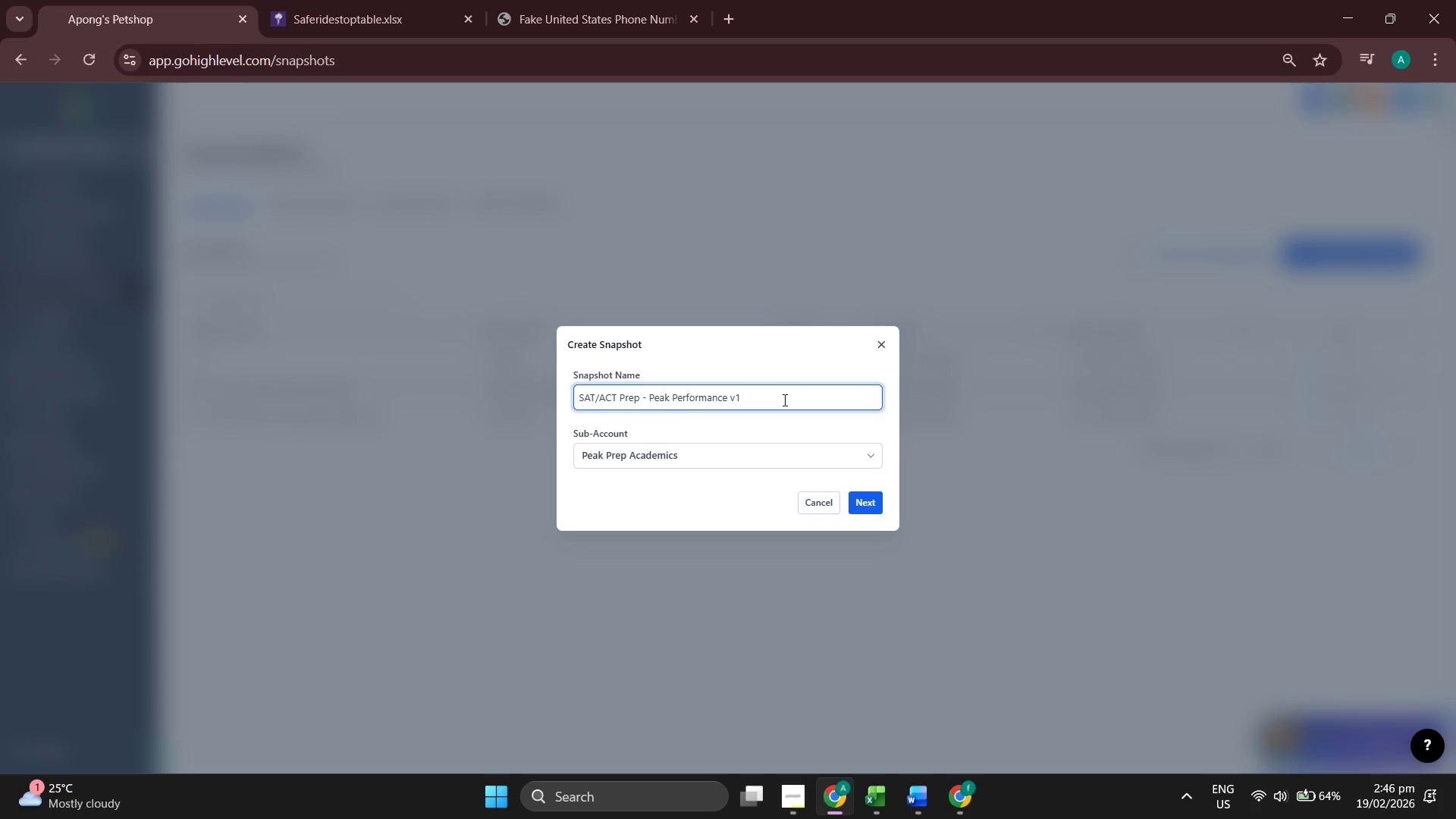 
left_click([859, 497])
 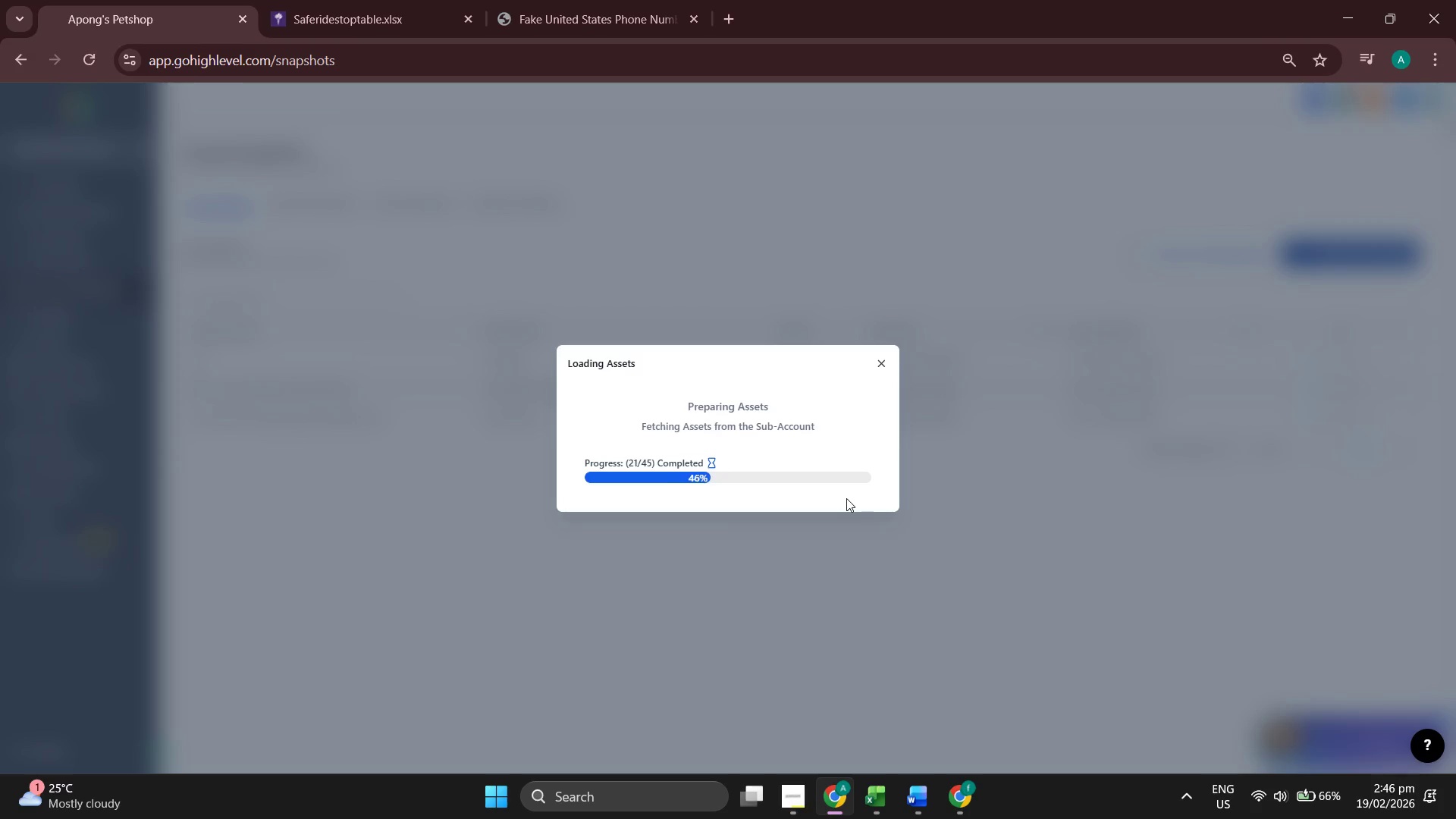 
wait(8.47)
 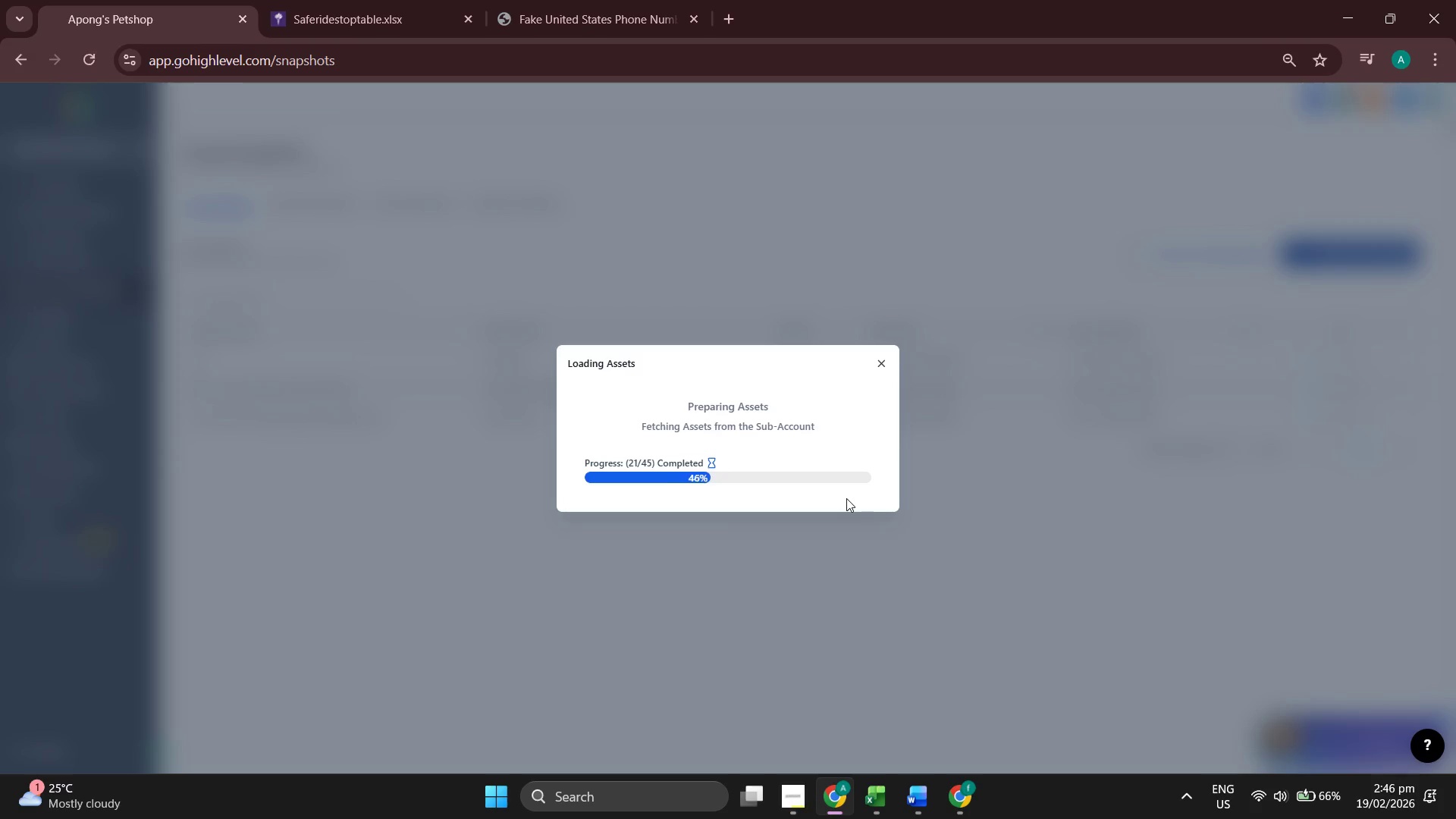 
scroll: coordinate [672, 403], scroll_direction: up, amount: 5.0
 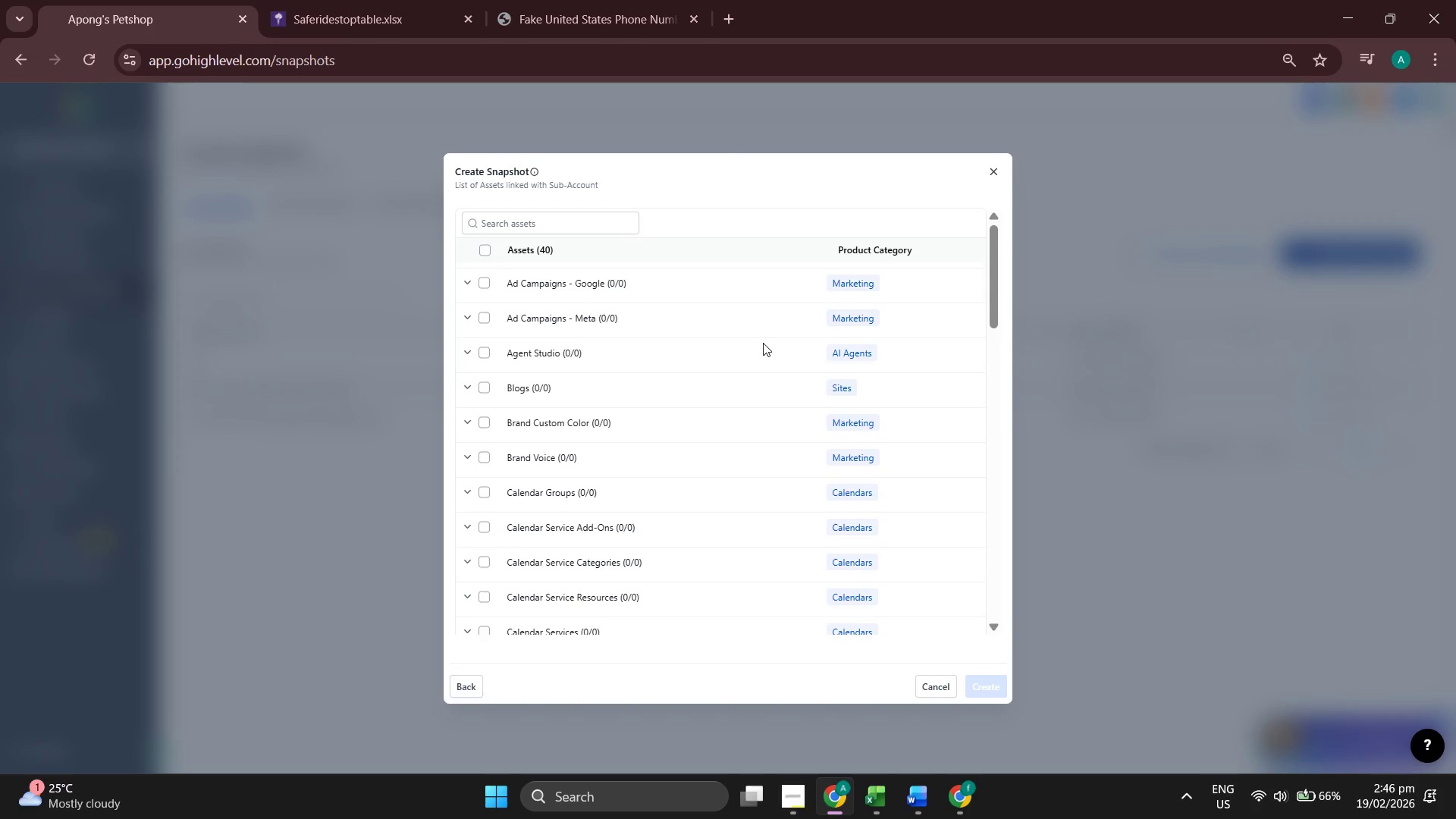 
scroll: coordinate [763, 344], scroll_direction: down, amount: 4.0
 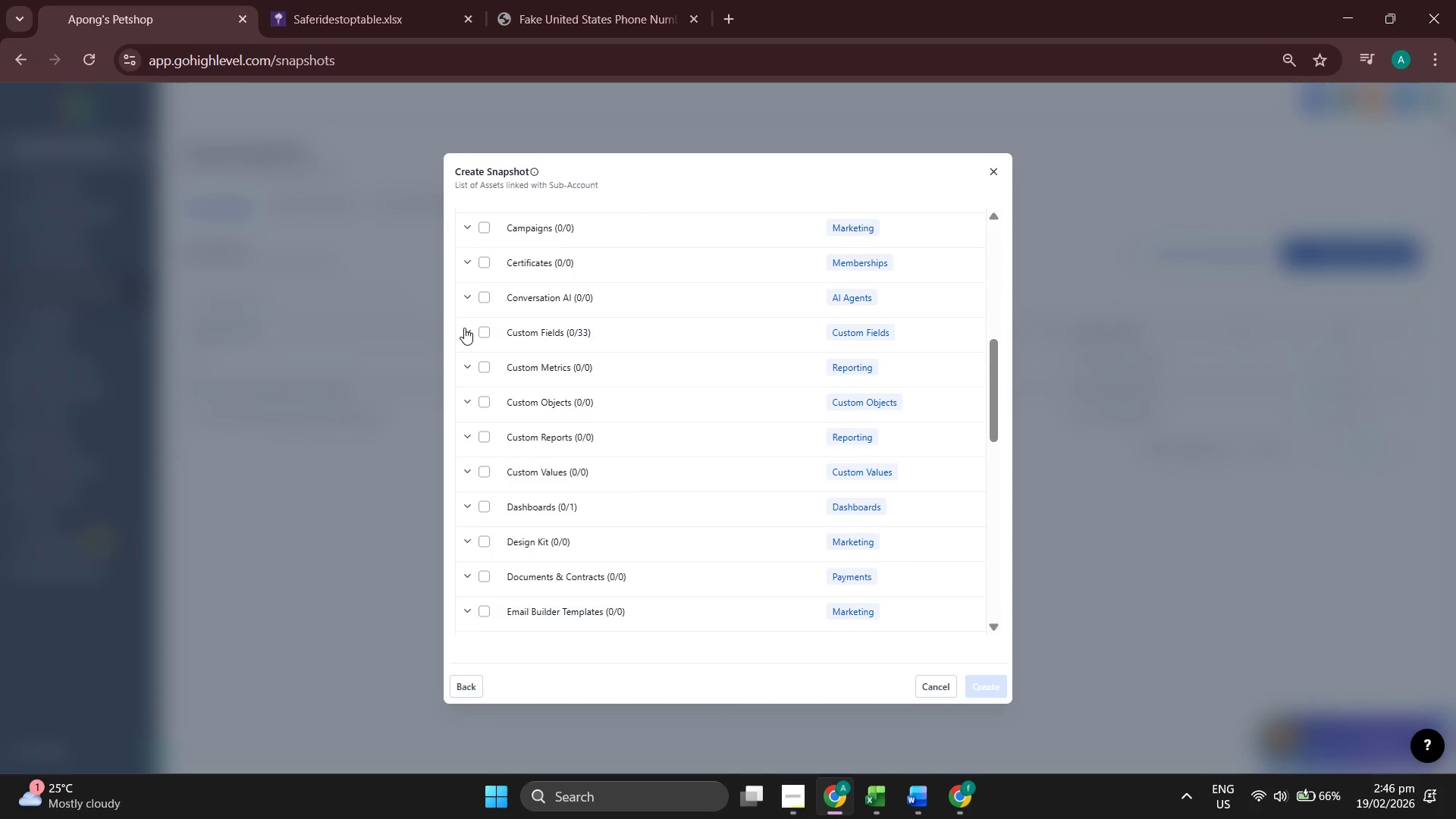 
left_click([463, 327])
 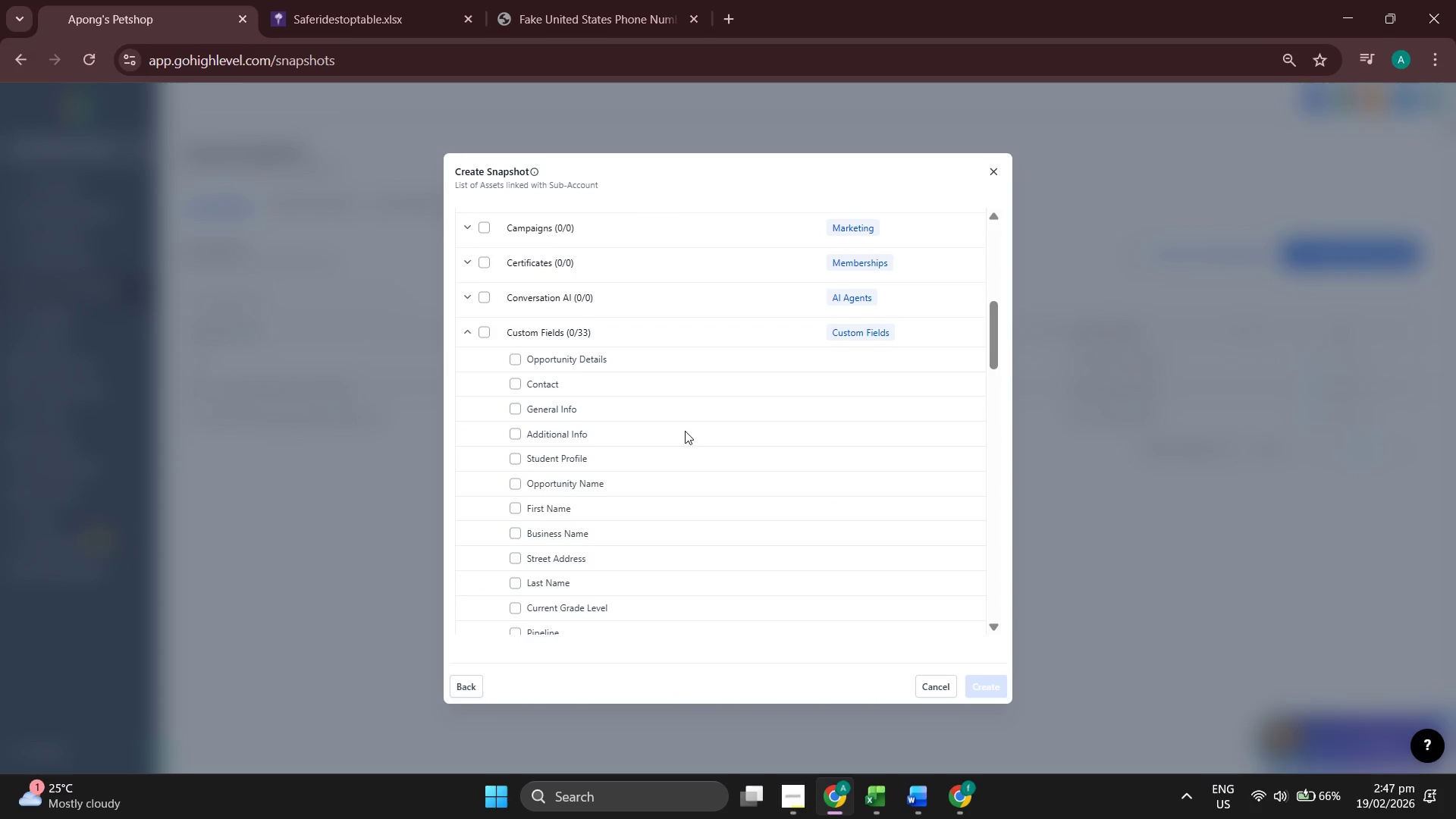 
scroll: coordinate [734, 417], scroll_direction: down, amount: 1.0
 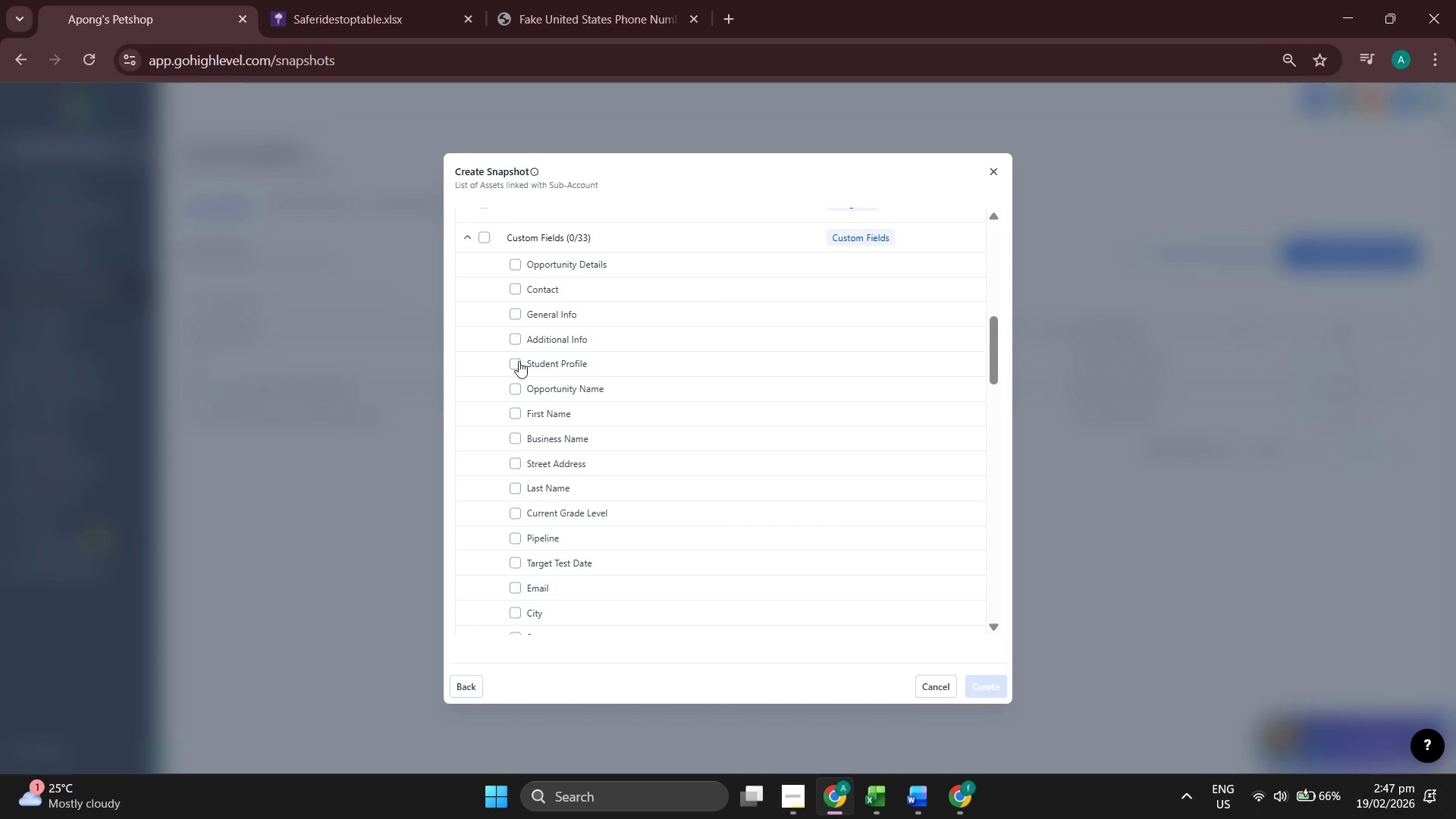 
left_click([519, 361])
 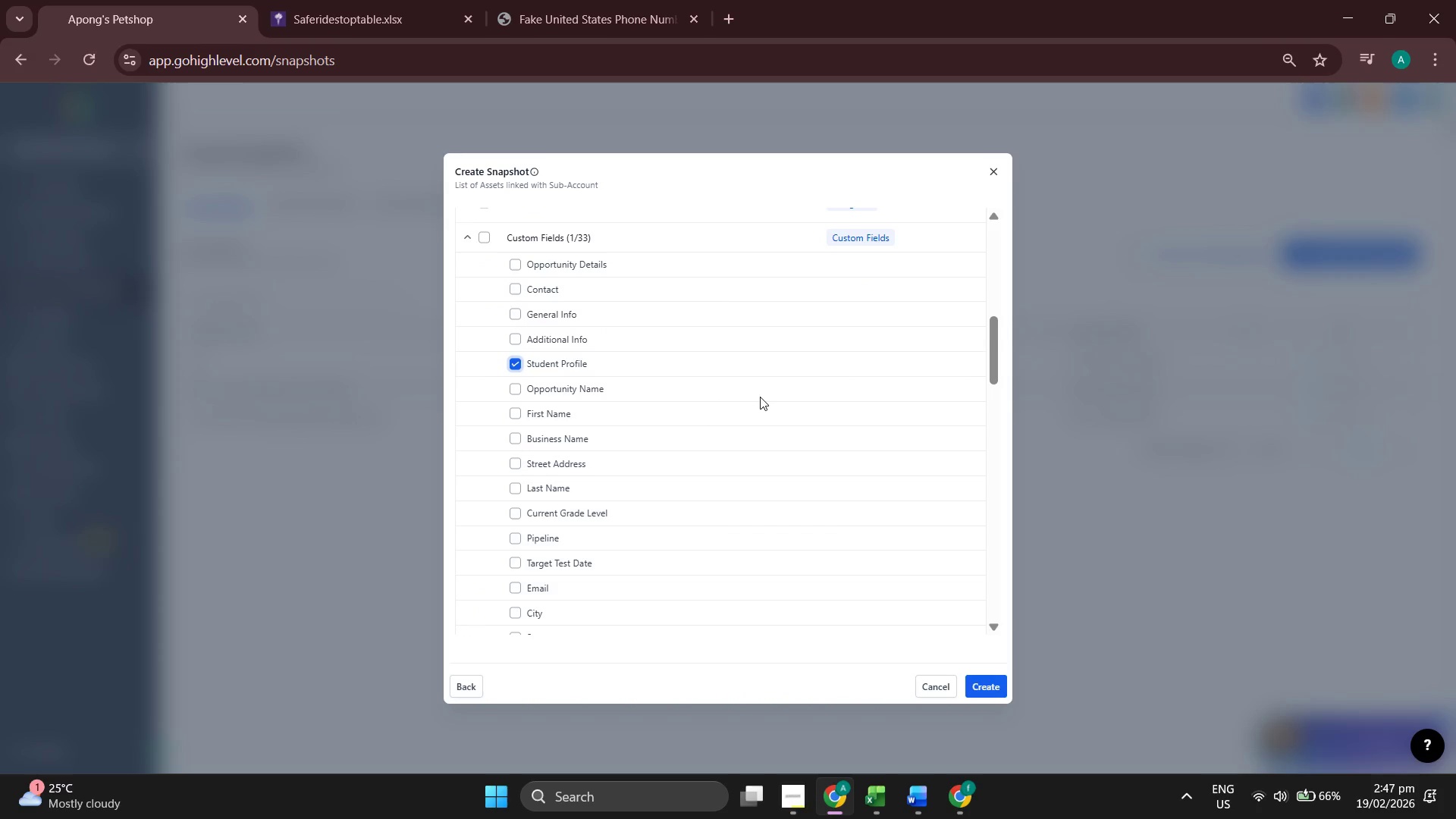 
scroll: coordinate [760, 397], scroll_direction: down, amount: 1.0
 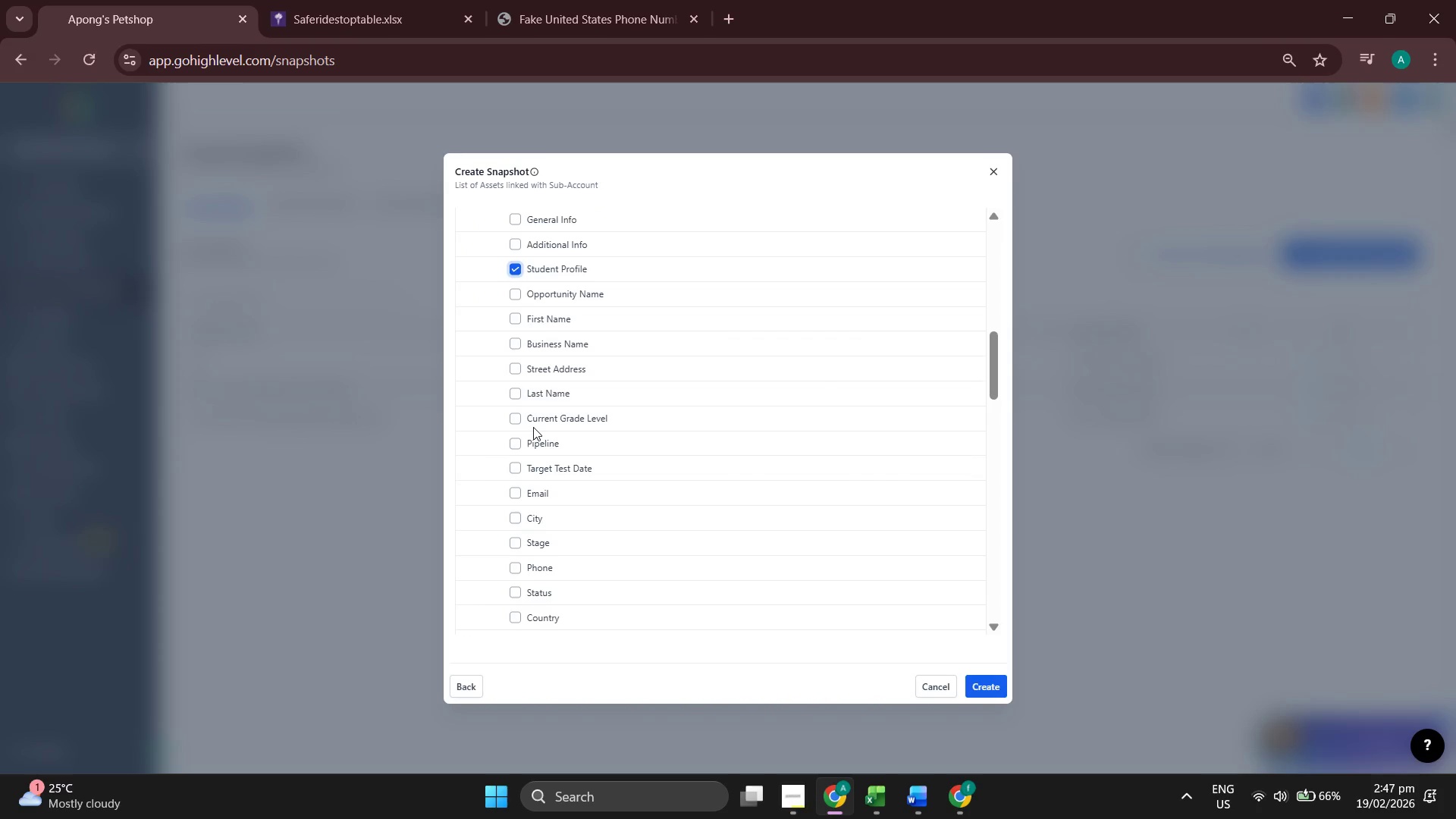 
left_click([519, 420])
 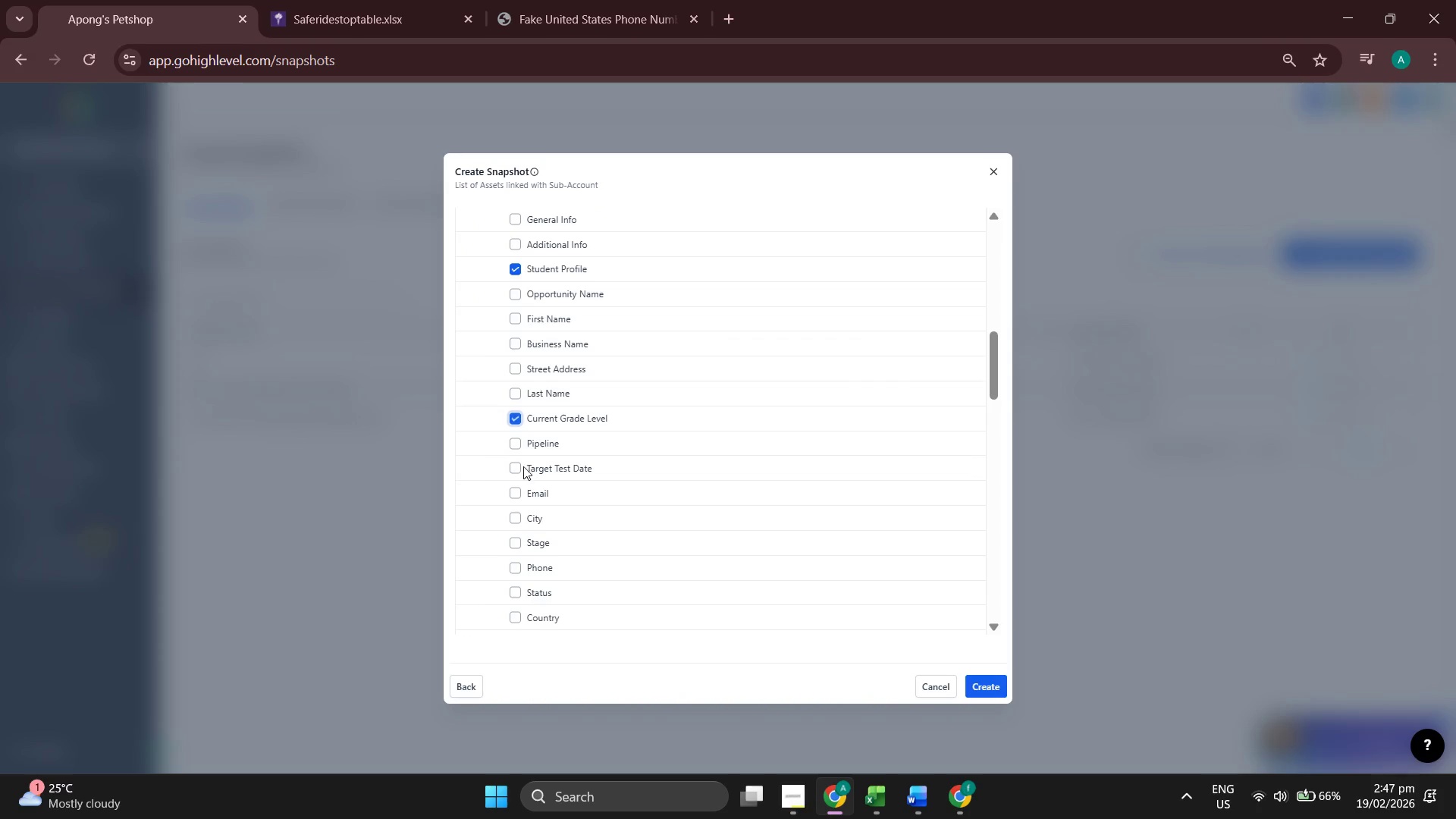 
left_click([518, 469])
 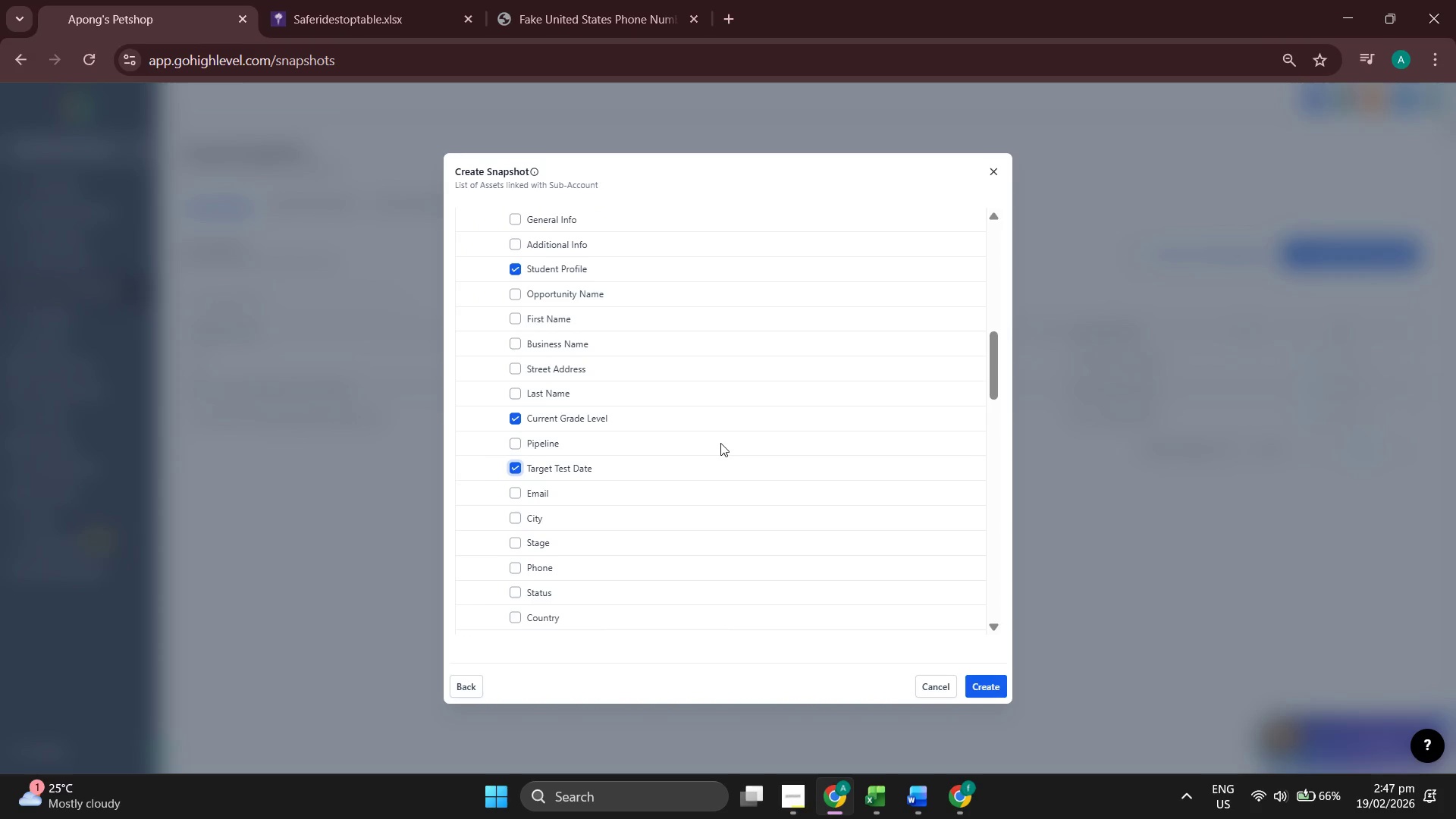 
scroll: coordinate [664, 466], scroll_direction: down, amount: 2.0
 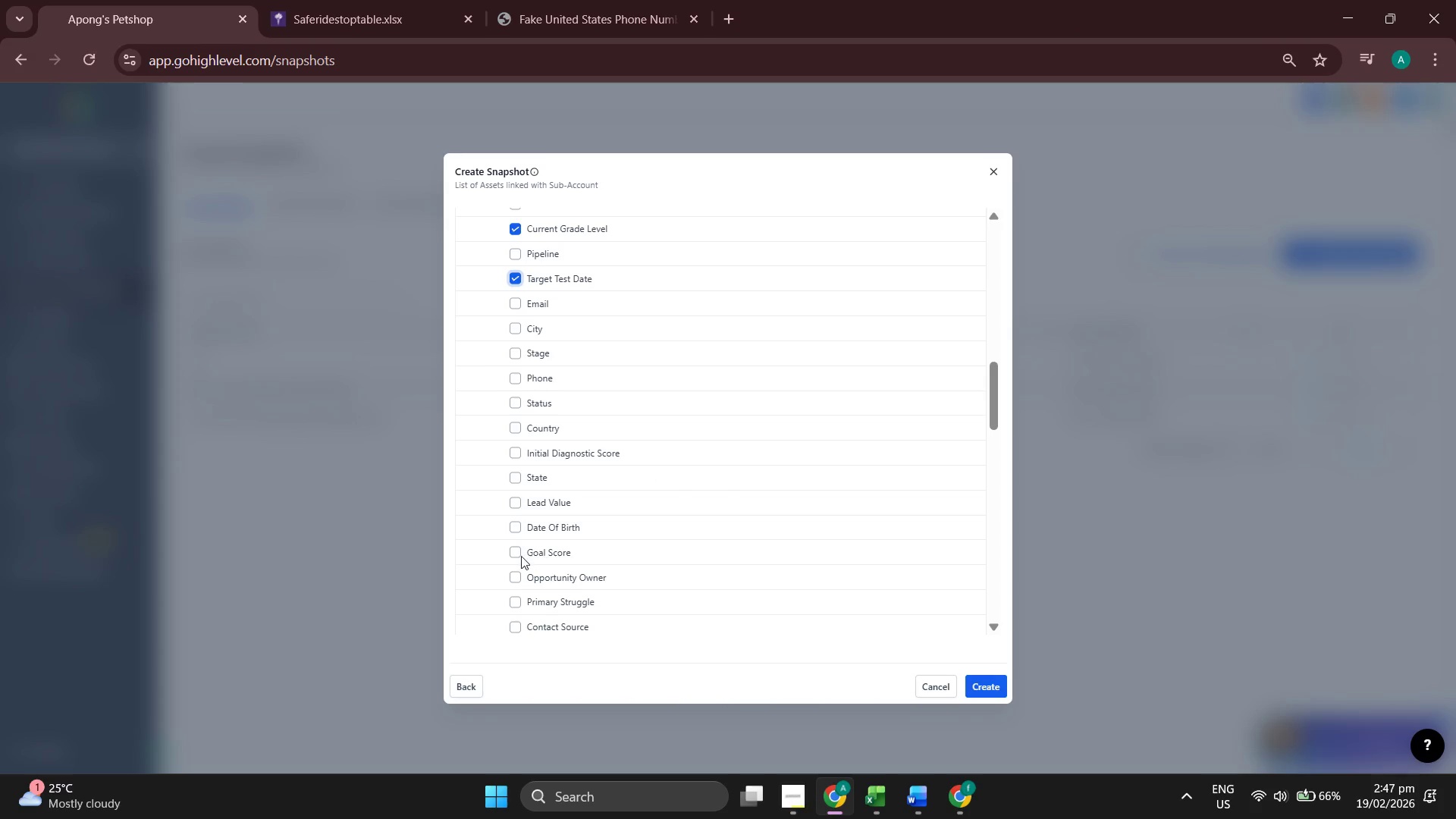 
left_click([513, 551])
 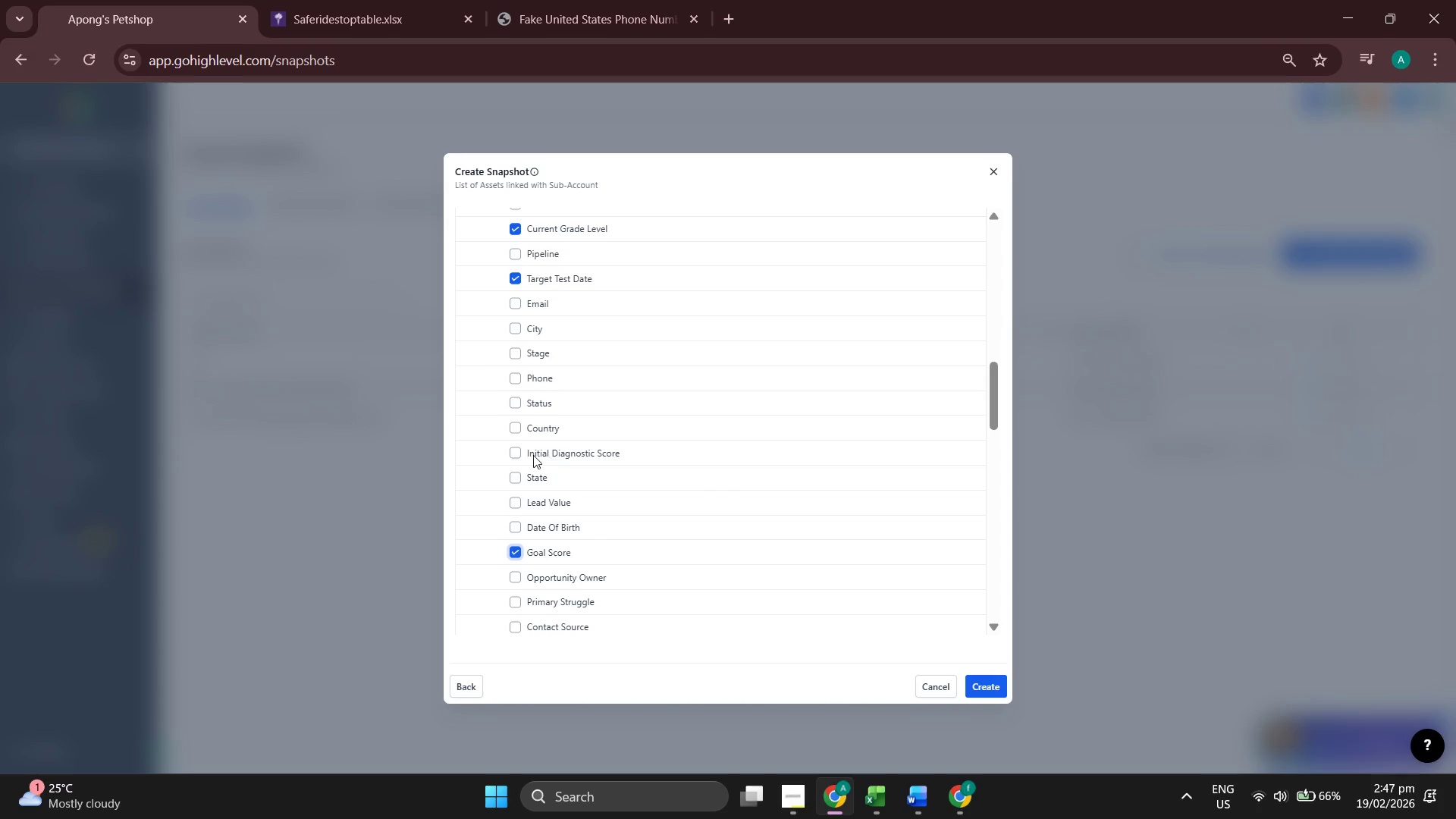 
left_click([512, 453])
 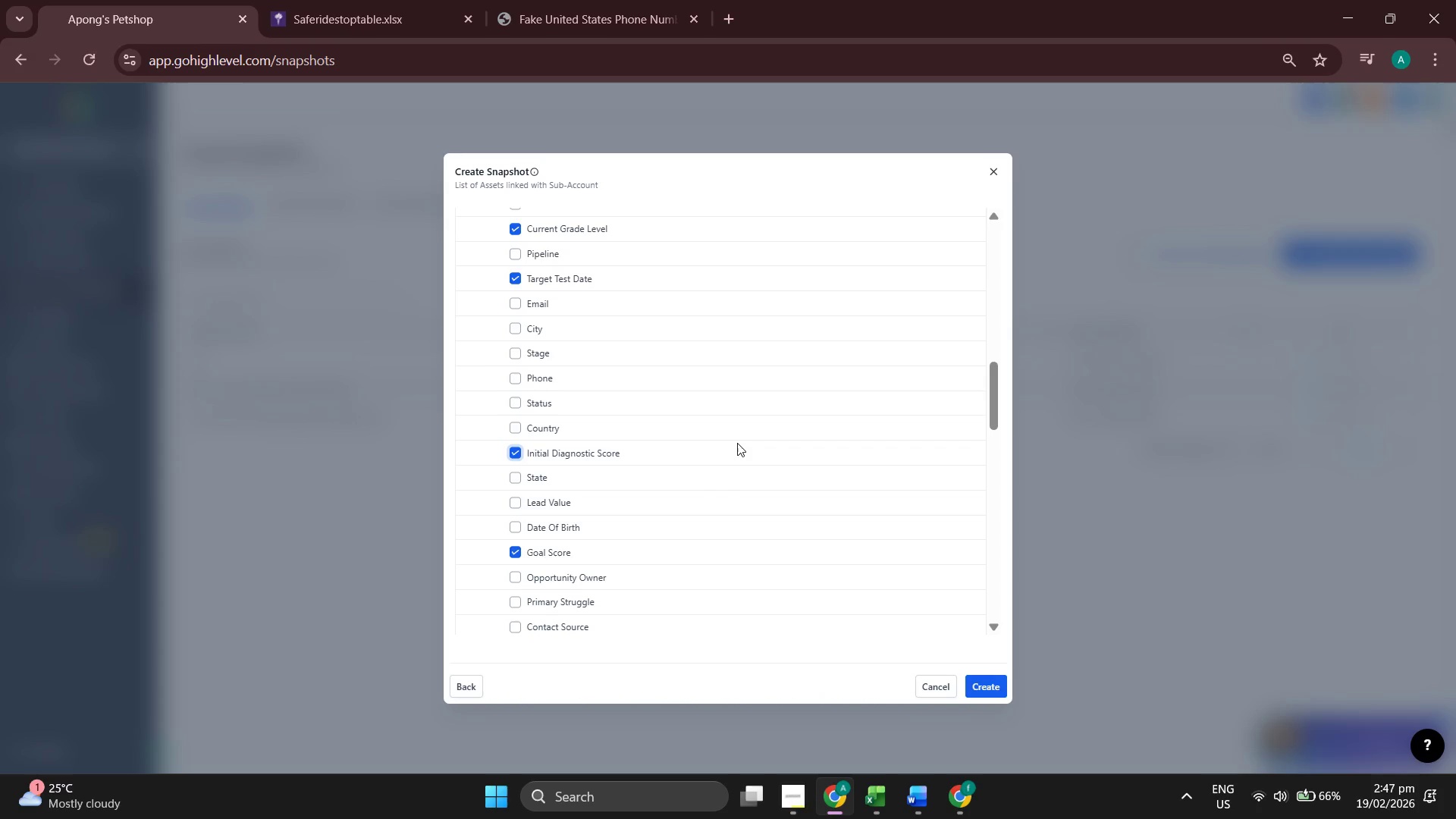 
scroll: coordinate [737, 443], scroll_direction: down, amount: 1.0
 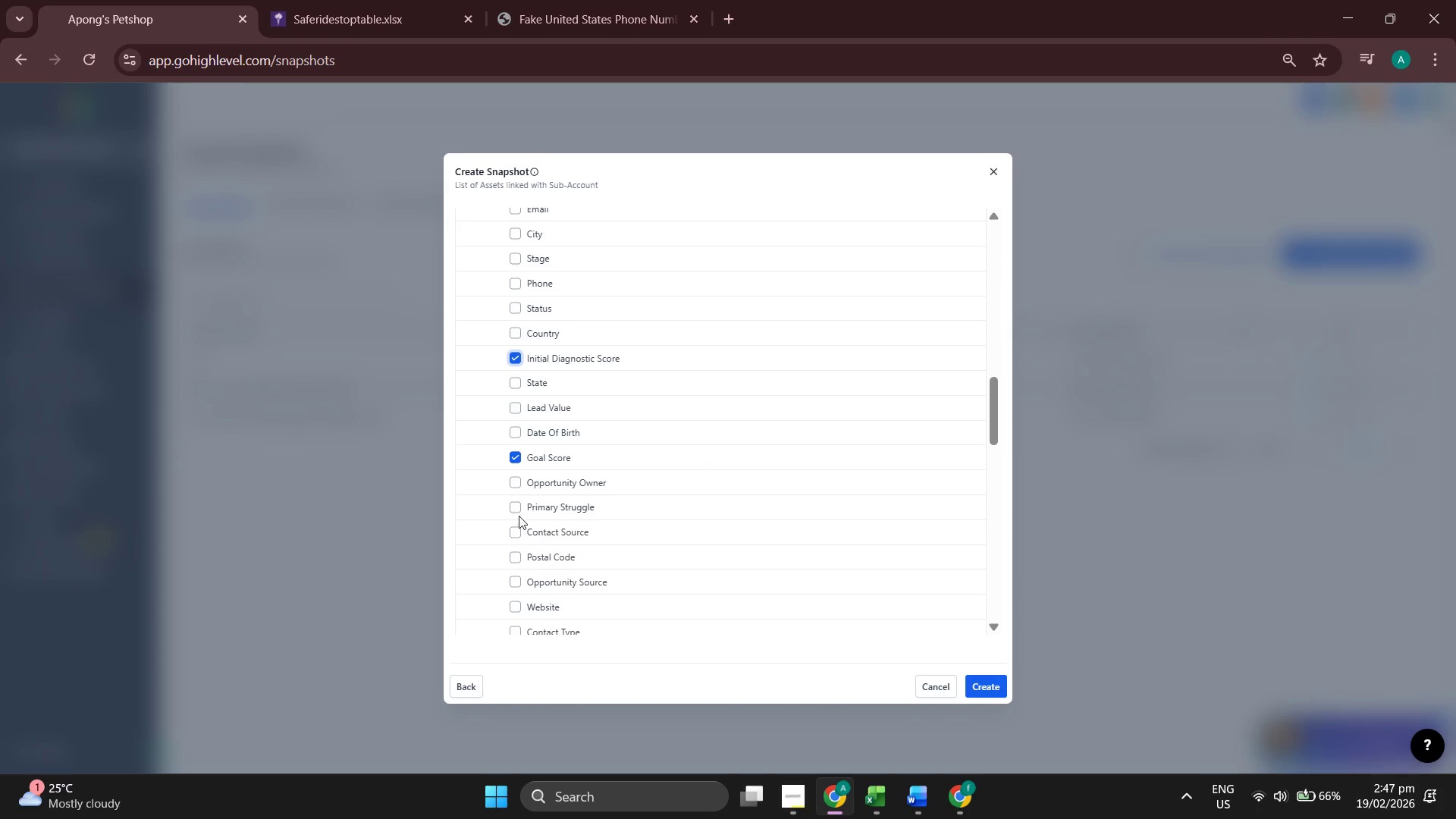 
left_click([516, 508])
 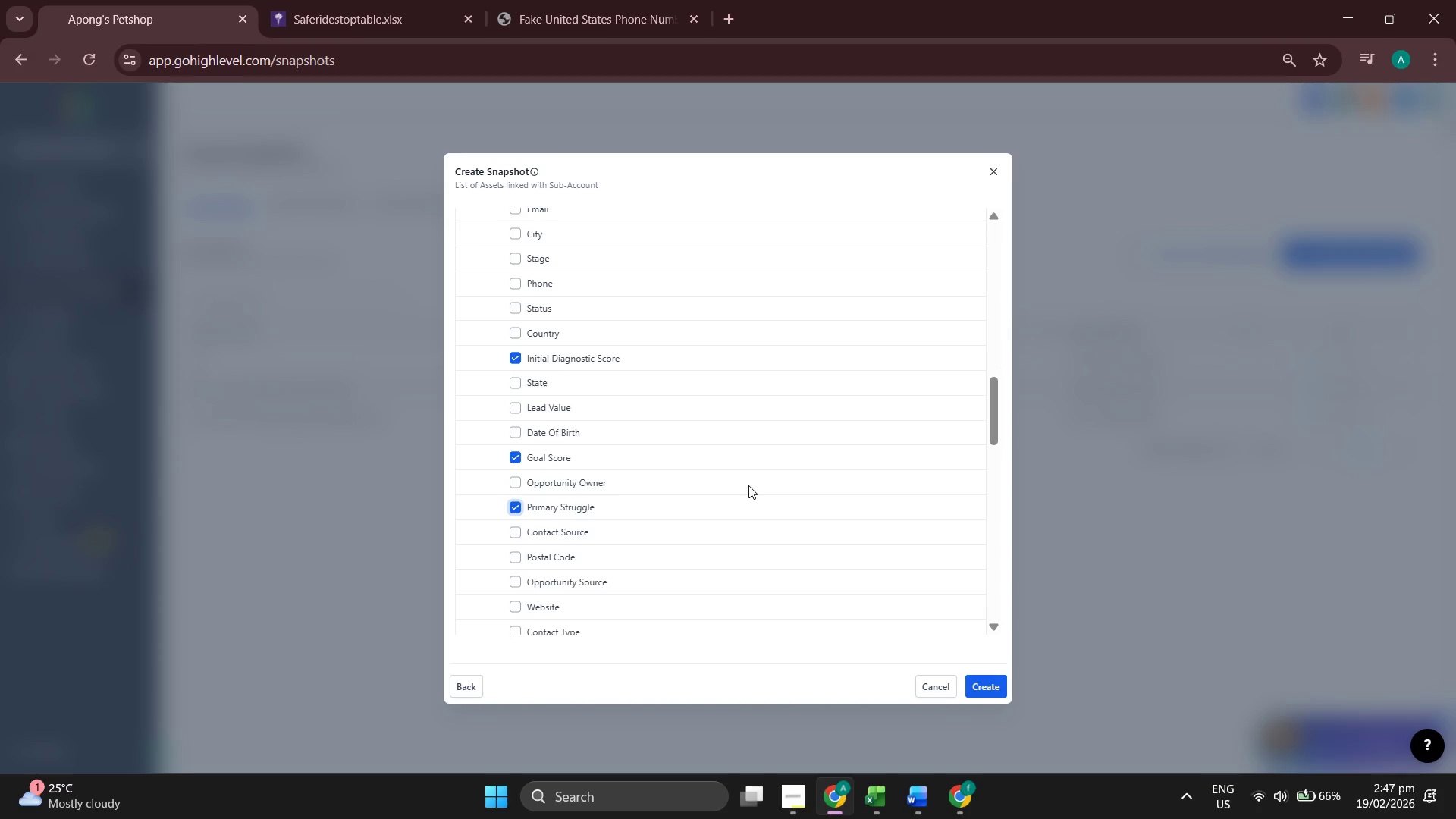 
scroll: coordinate [748, 485], scroll_direction: up, amount: 3.0
 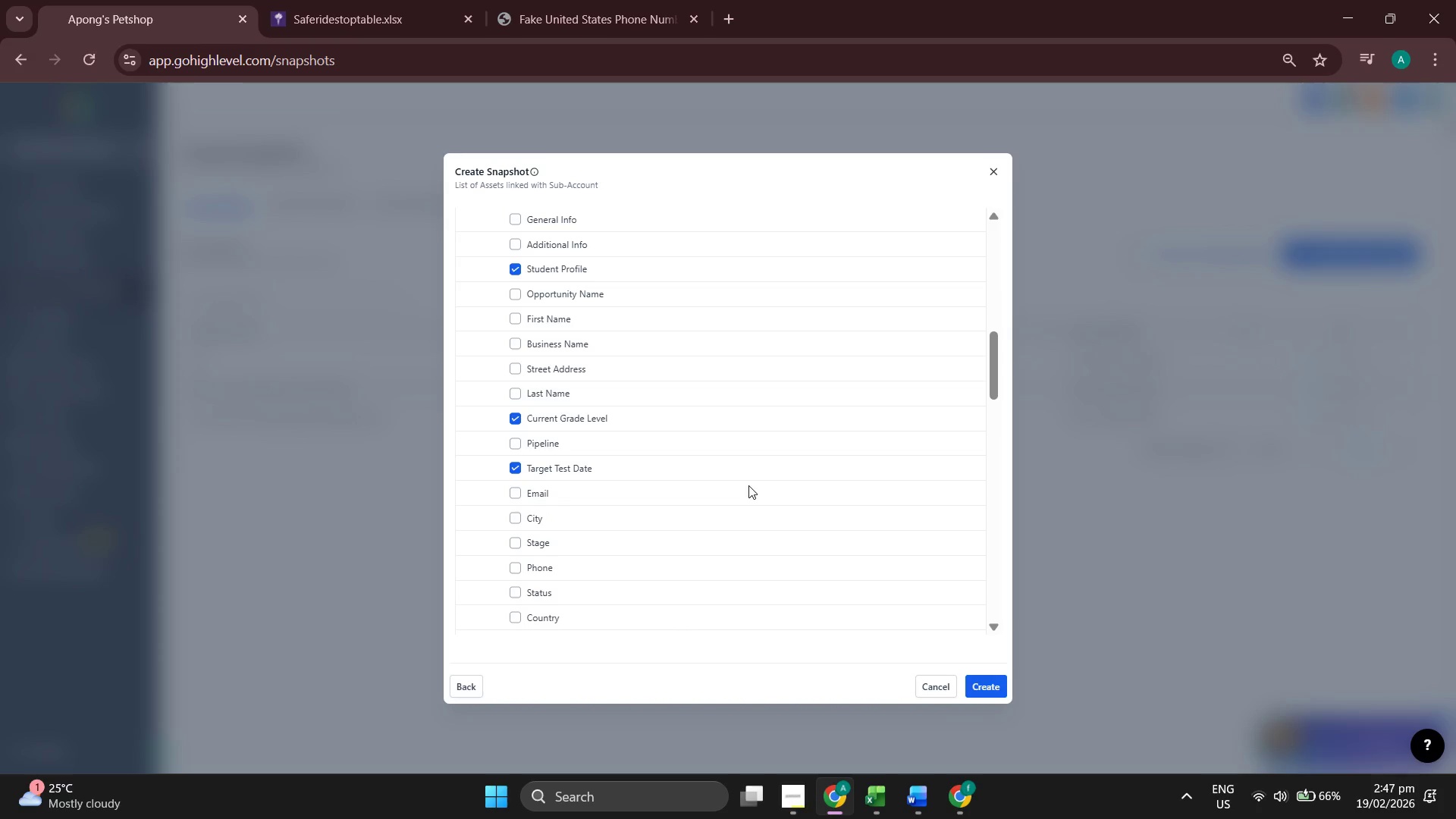 
scroll: coordinate [748, 485], scroll_direction: down, amount: 2.0
 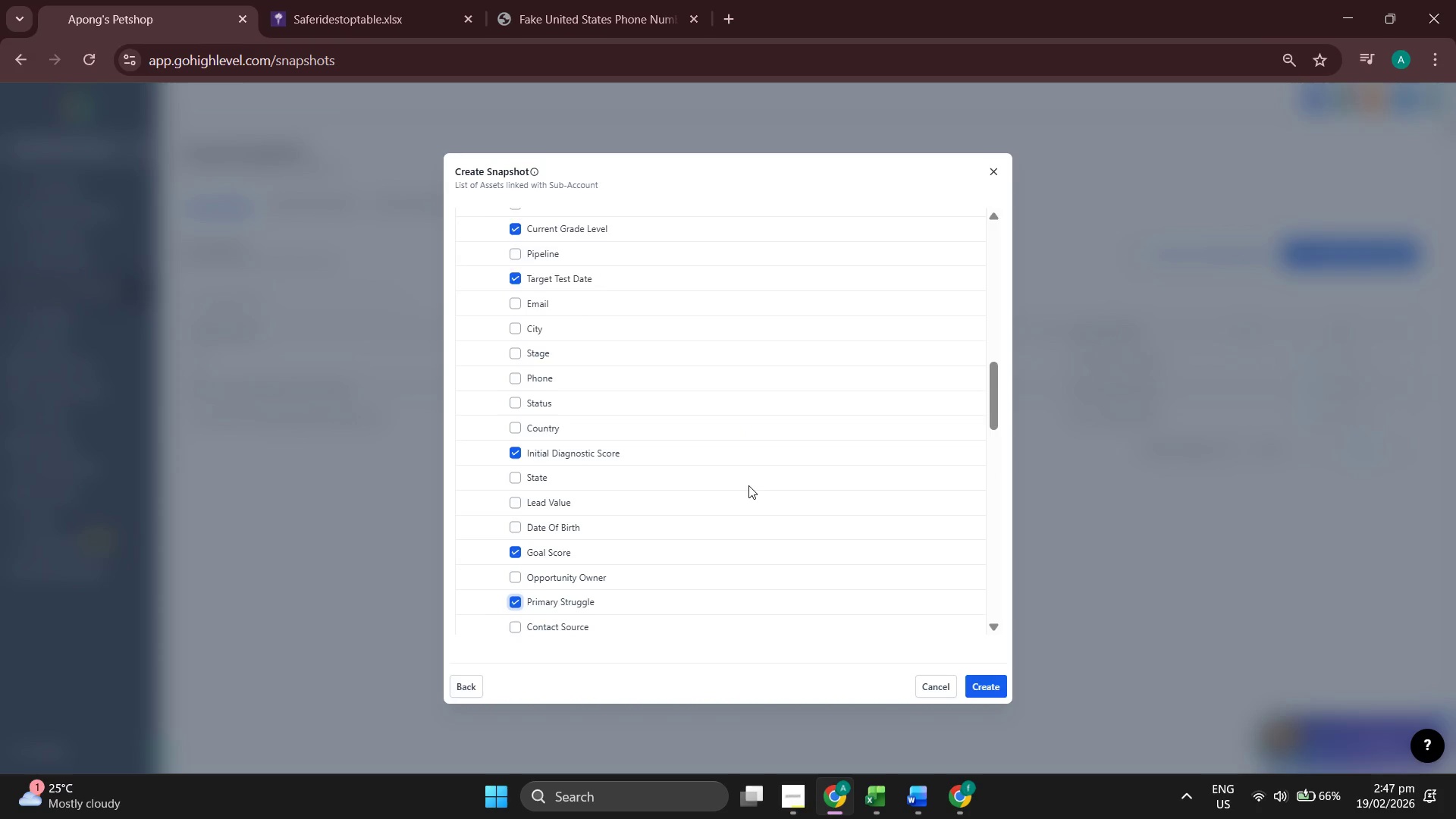 
scroll: coordinate [748, 485], scroll_direction: up, amount: 3.0
 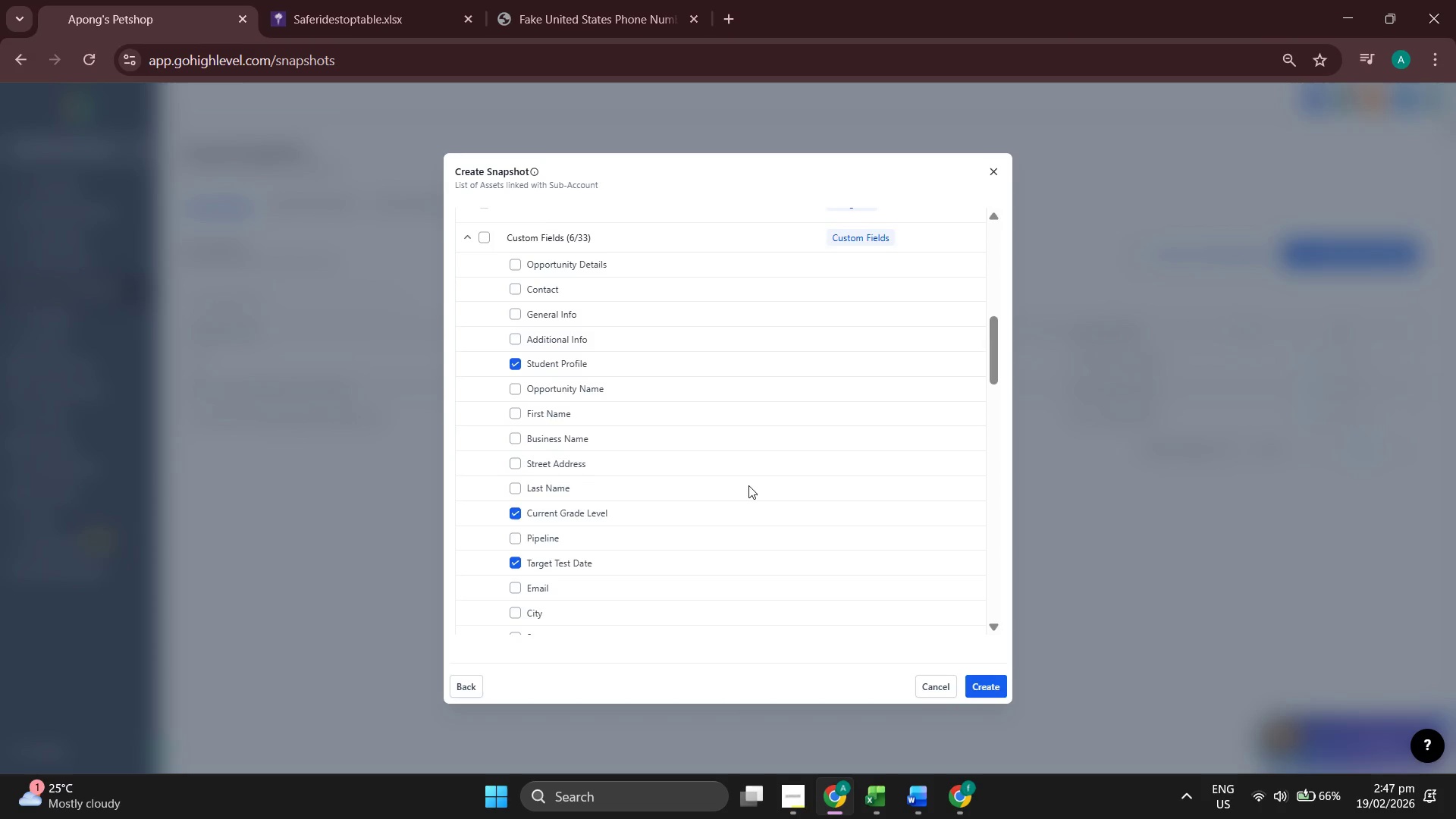 
scroll: coordinate [748, 485], scroll_direction: down, amount: 2.0
 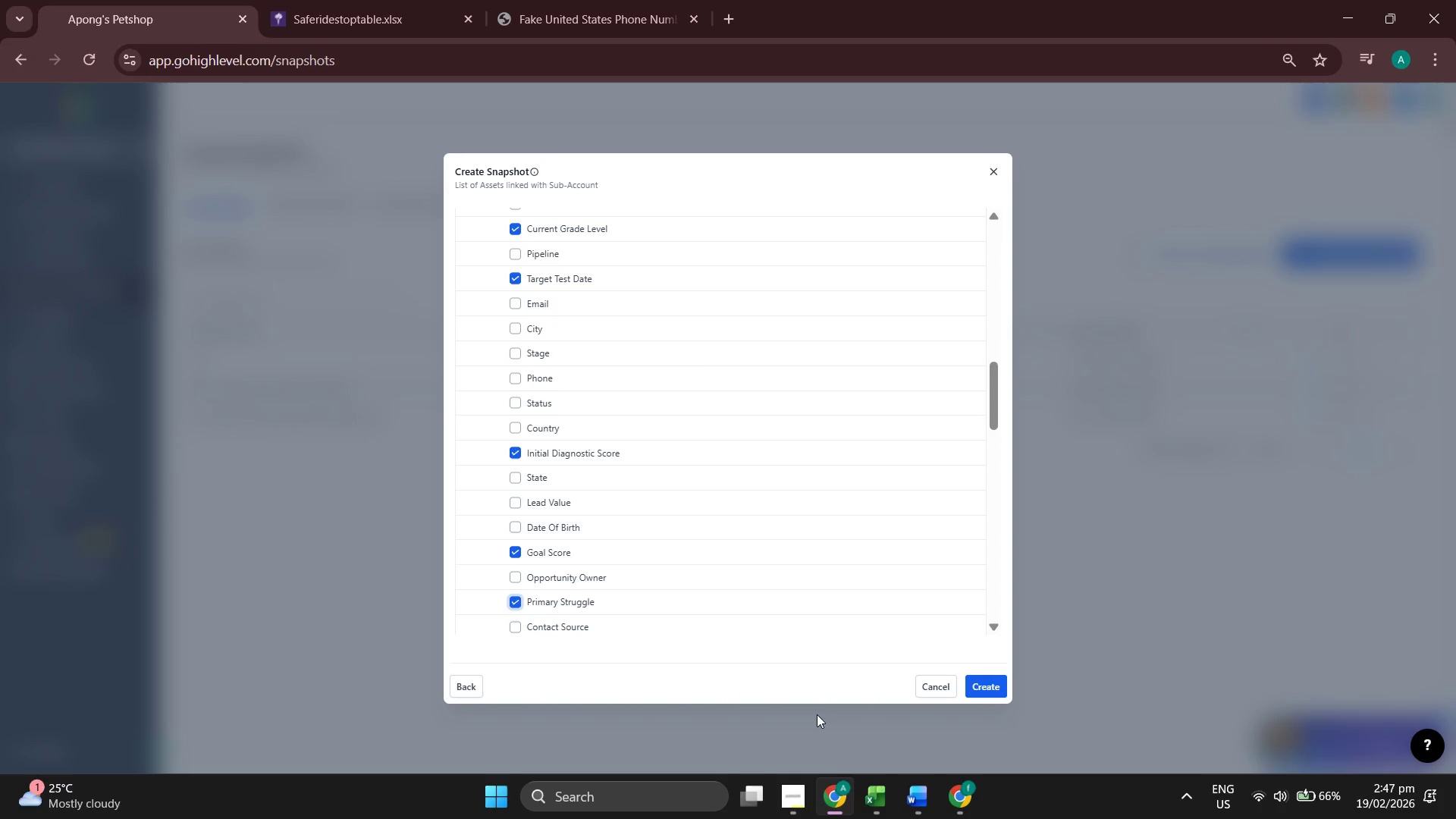 
left_click([799, 809])